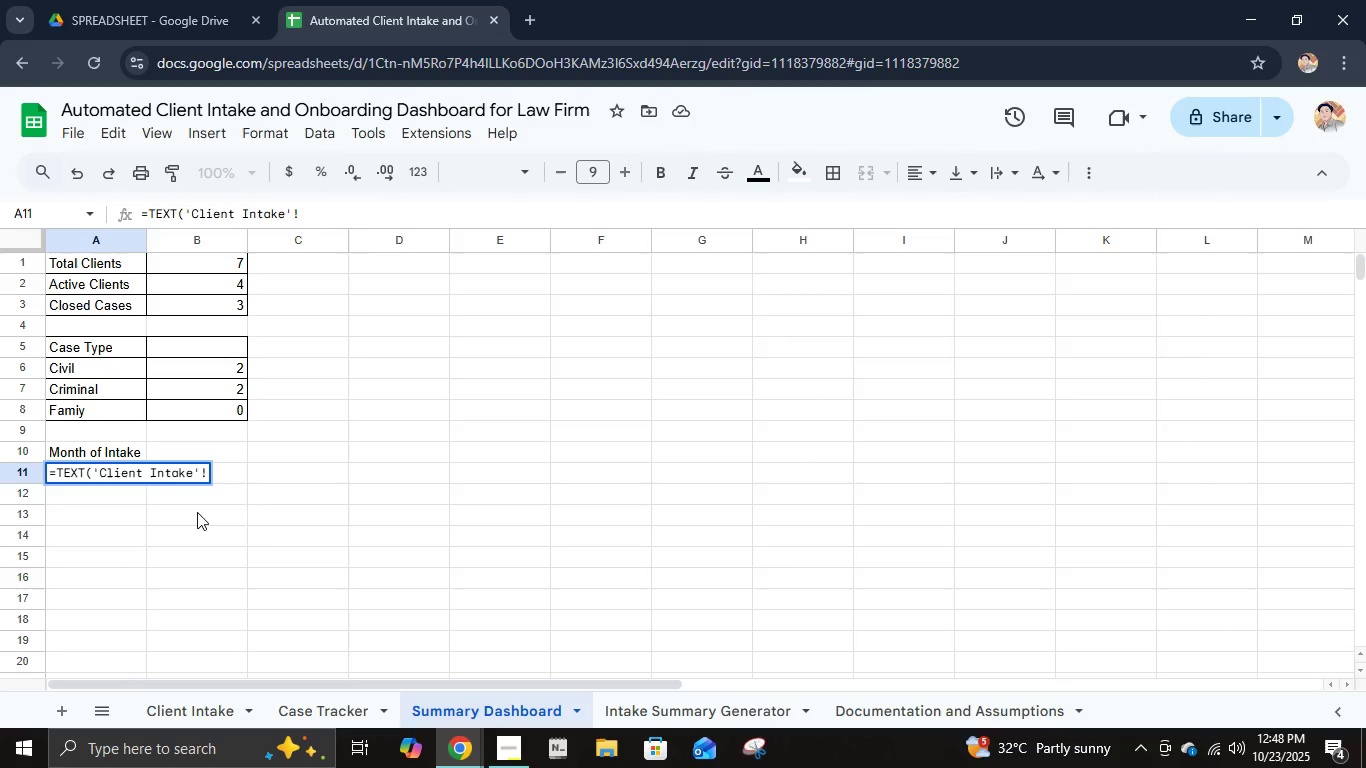 
type(E2:E, :)
key(Backspace)
type("mmm-YYYY")
 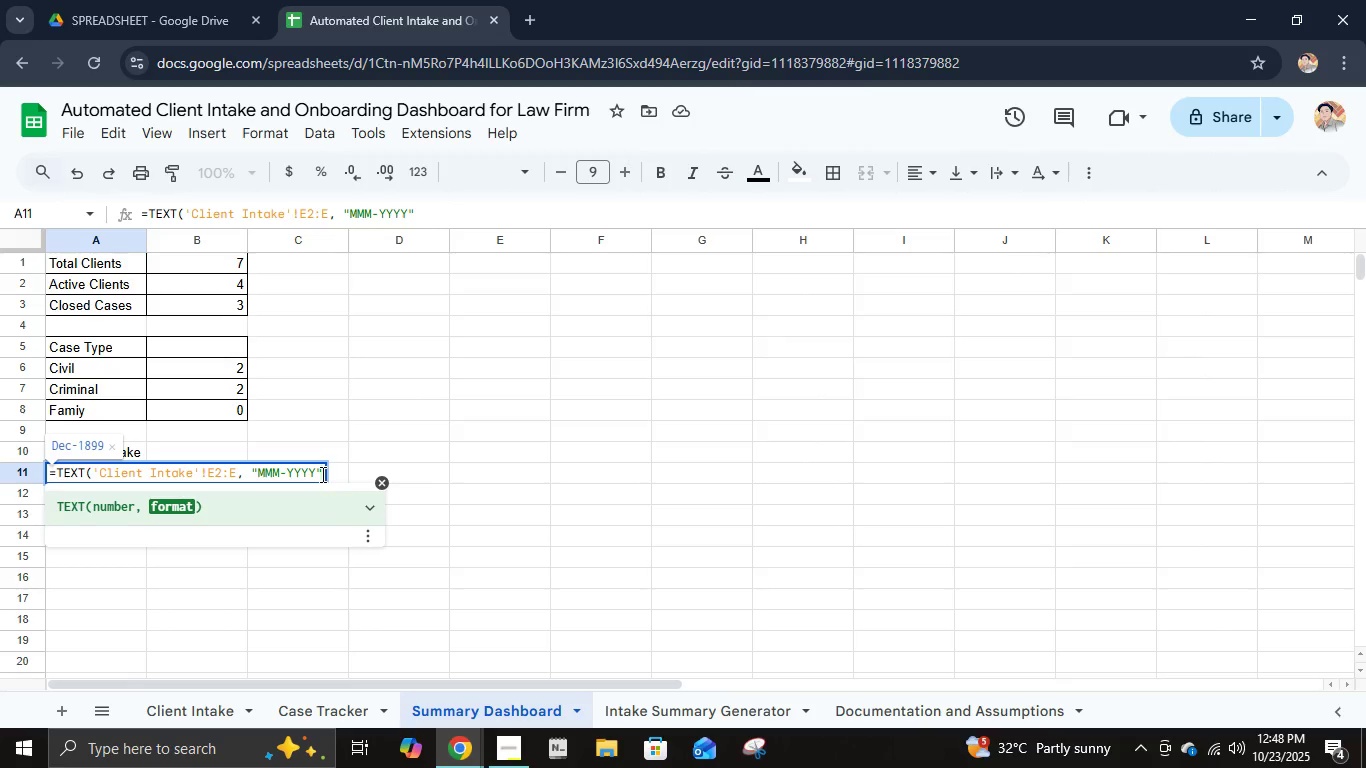 
key(Shift+0)
 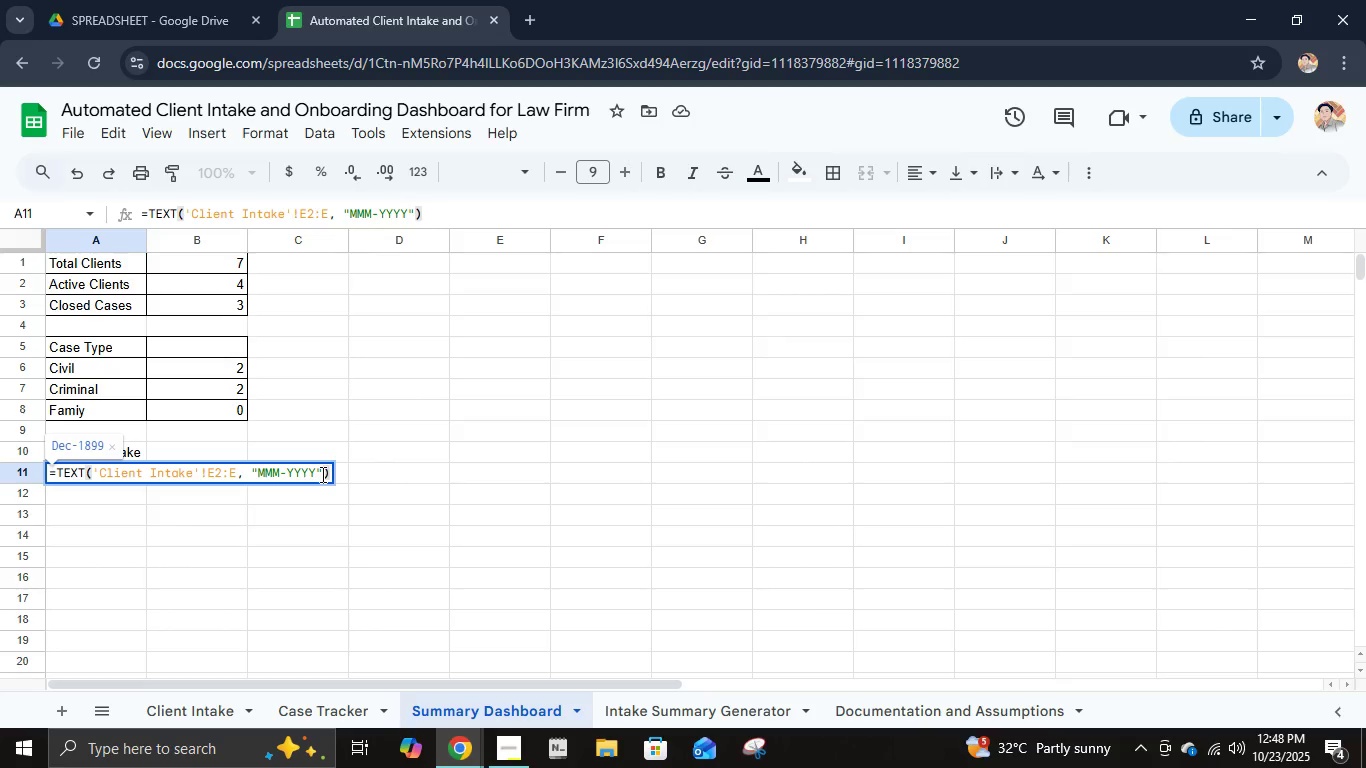 
key(Shift+Enter)
 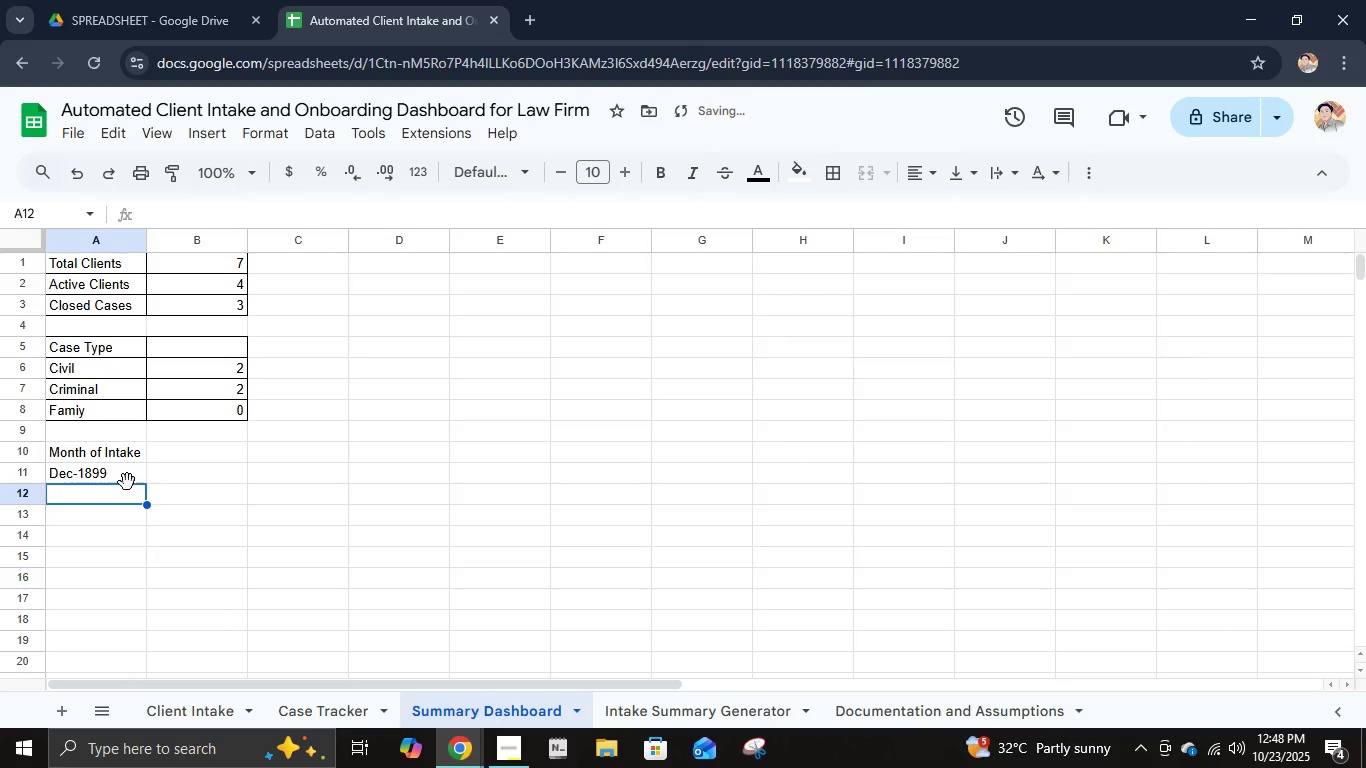 
left_click([121, 470])
 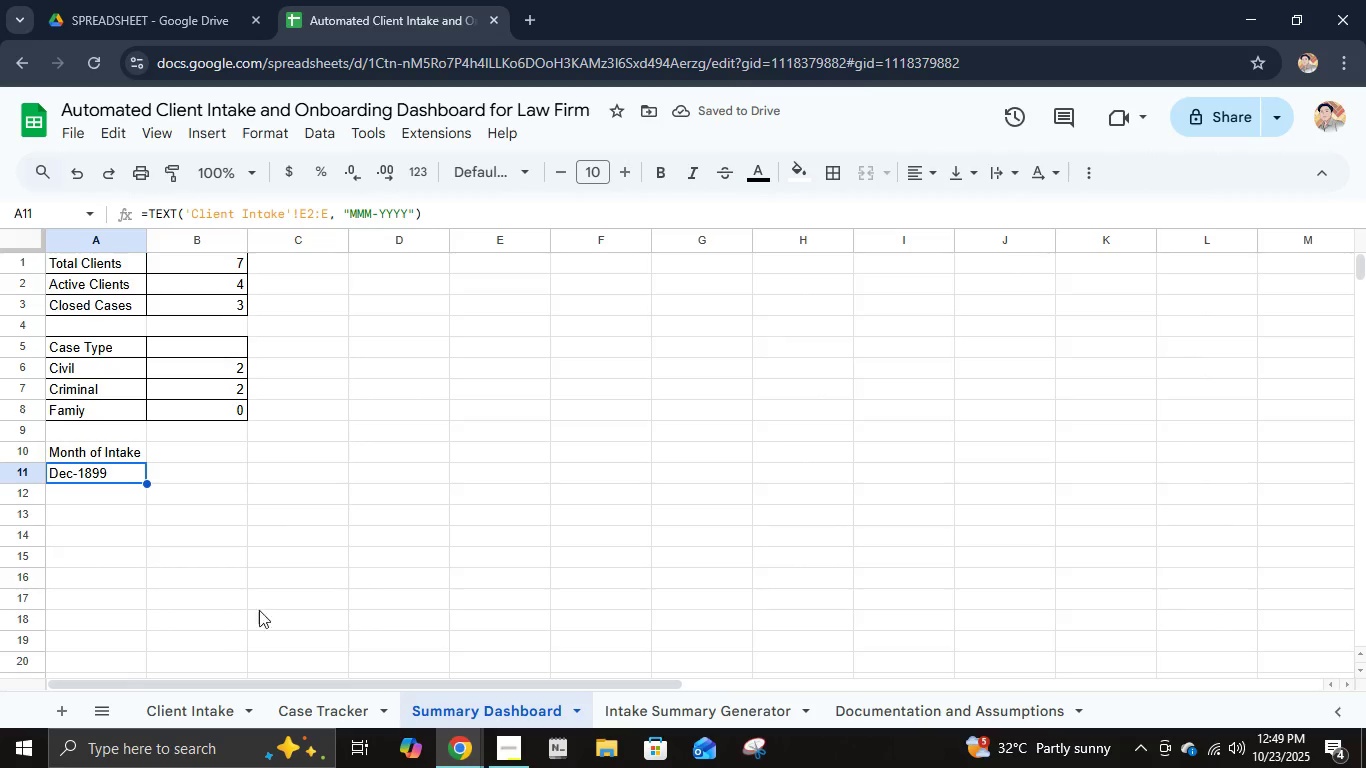 
left_click([198, 706])
 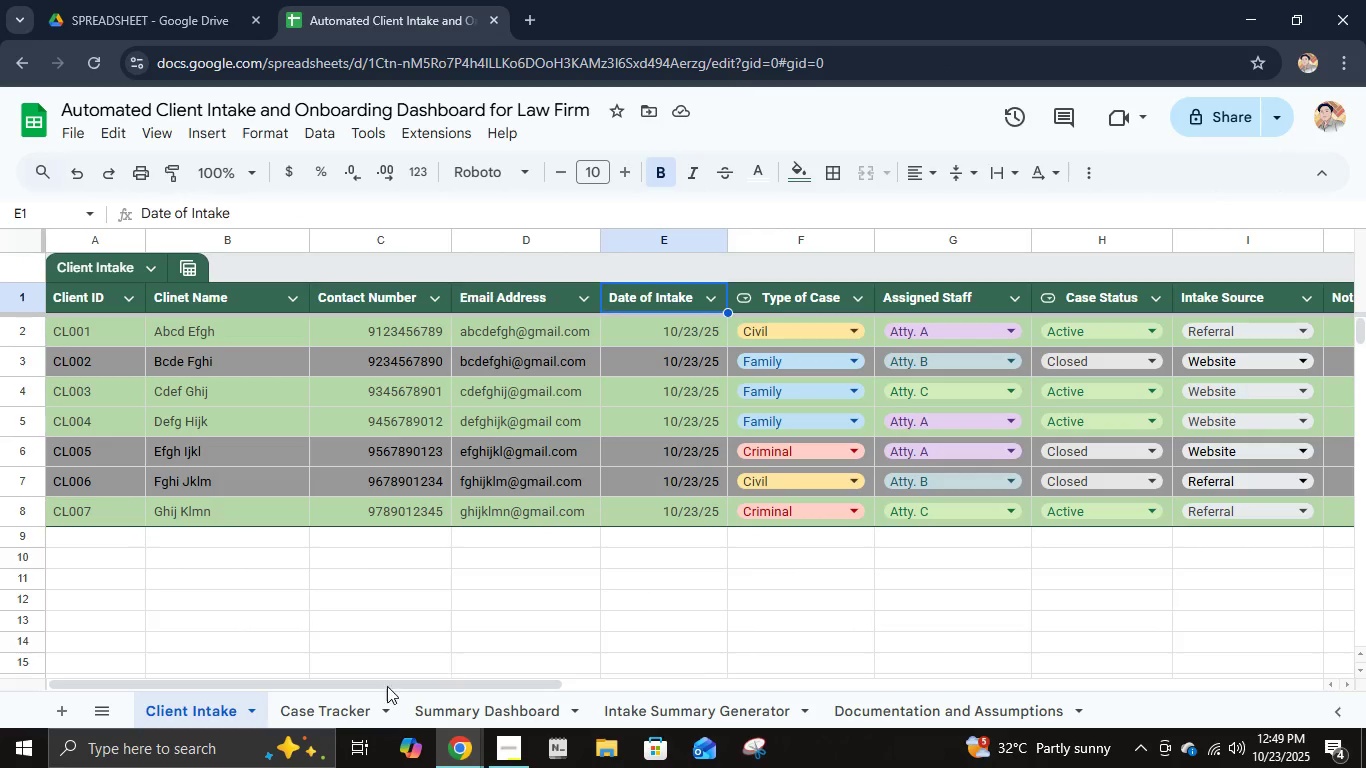 
left_click([316, 717])
 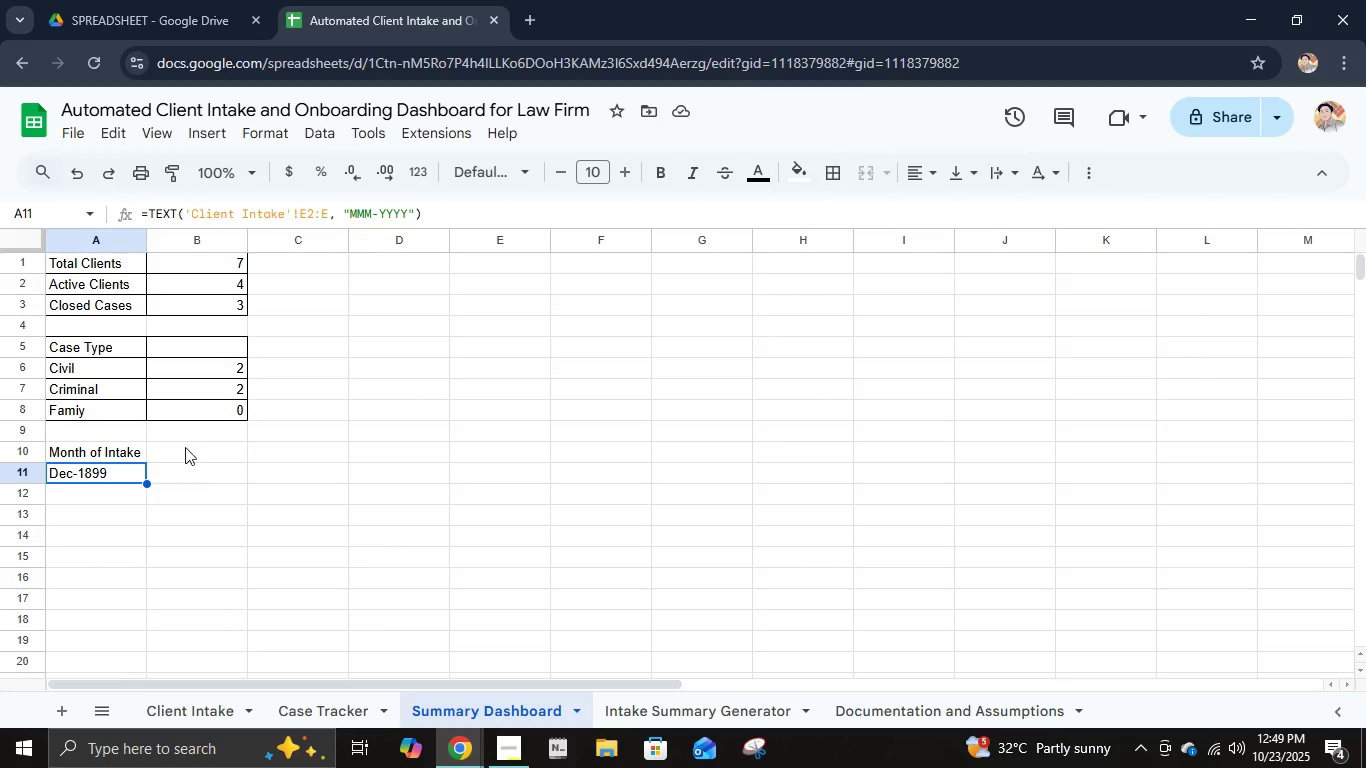 
left_click([406, 214])
 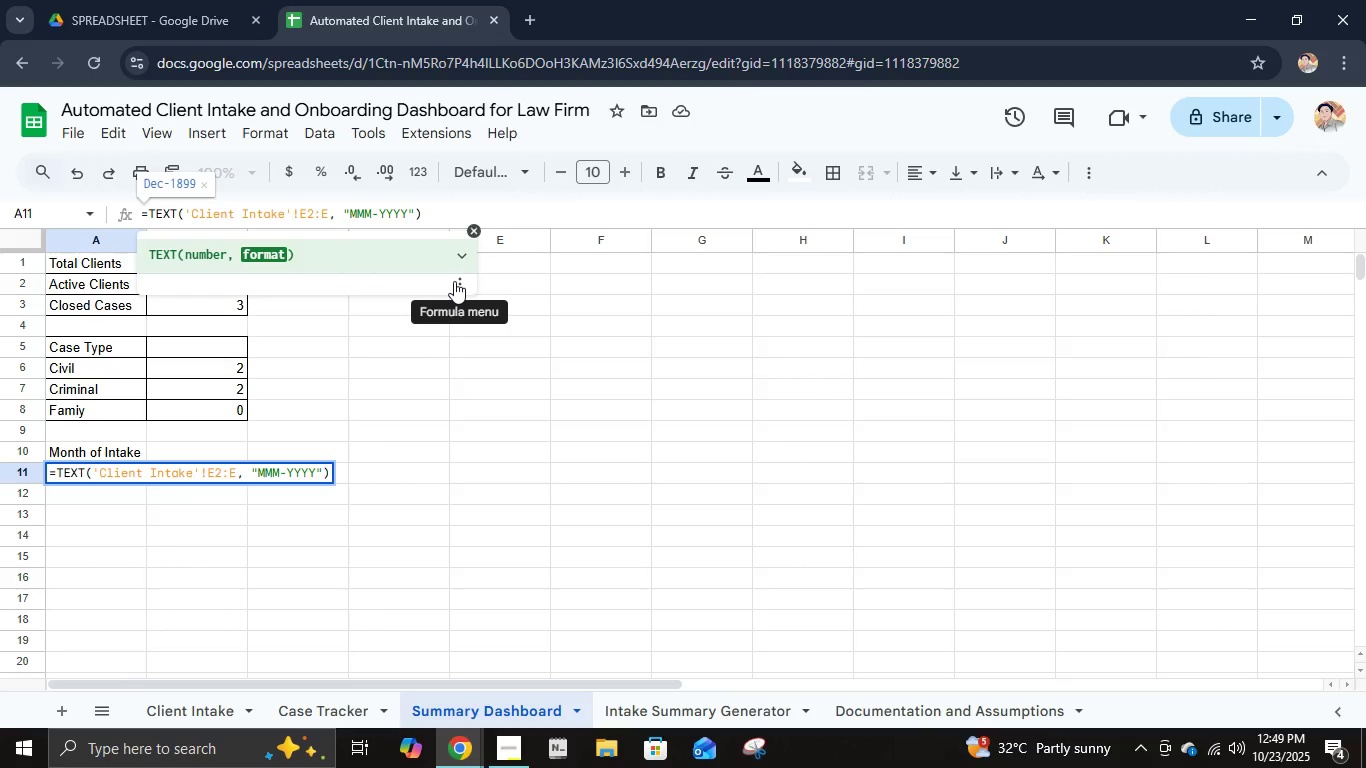 
key(Backspace)
 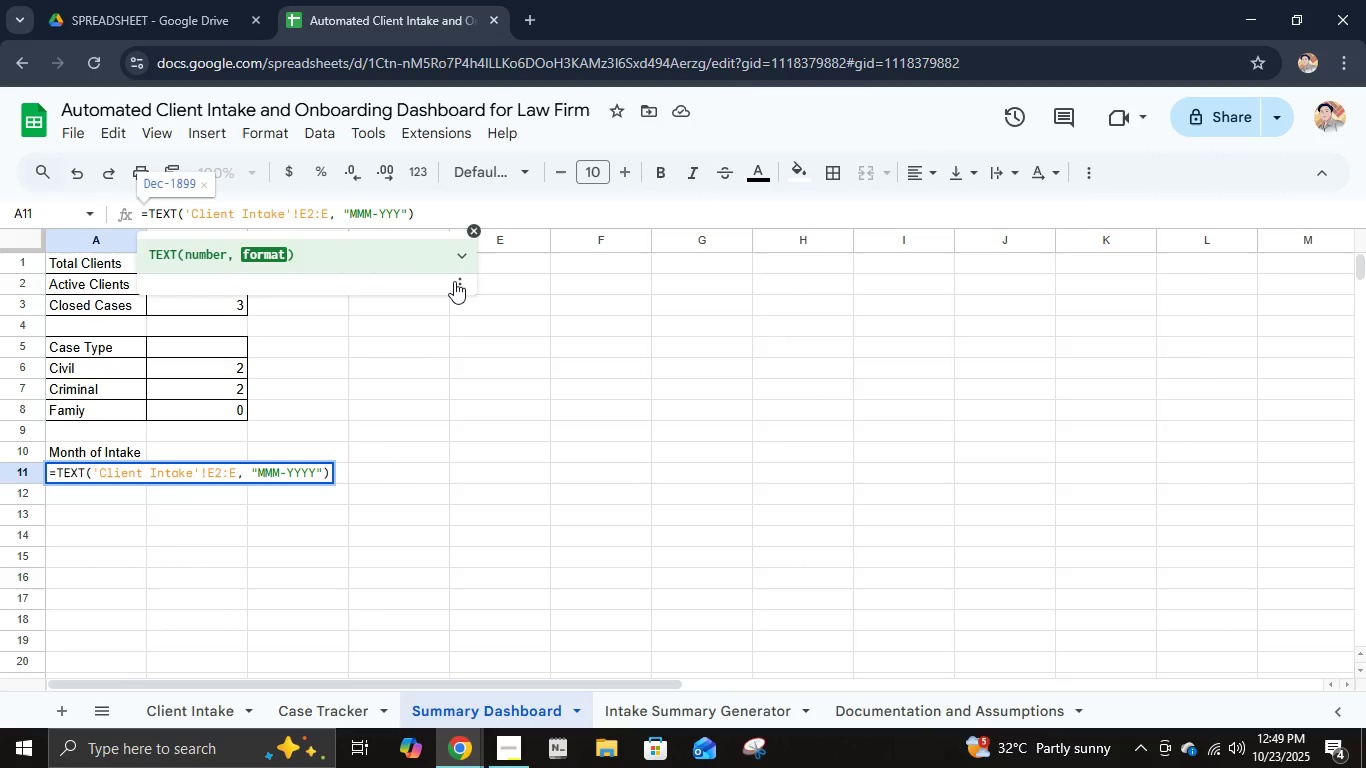 
key(Backspace)
 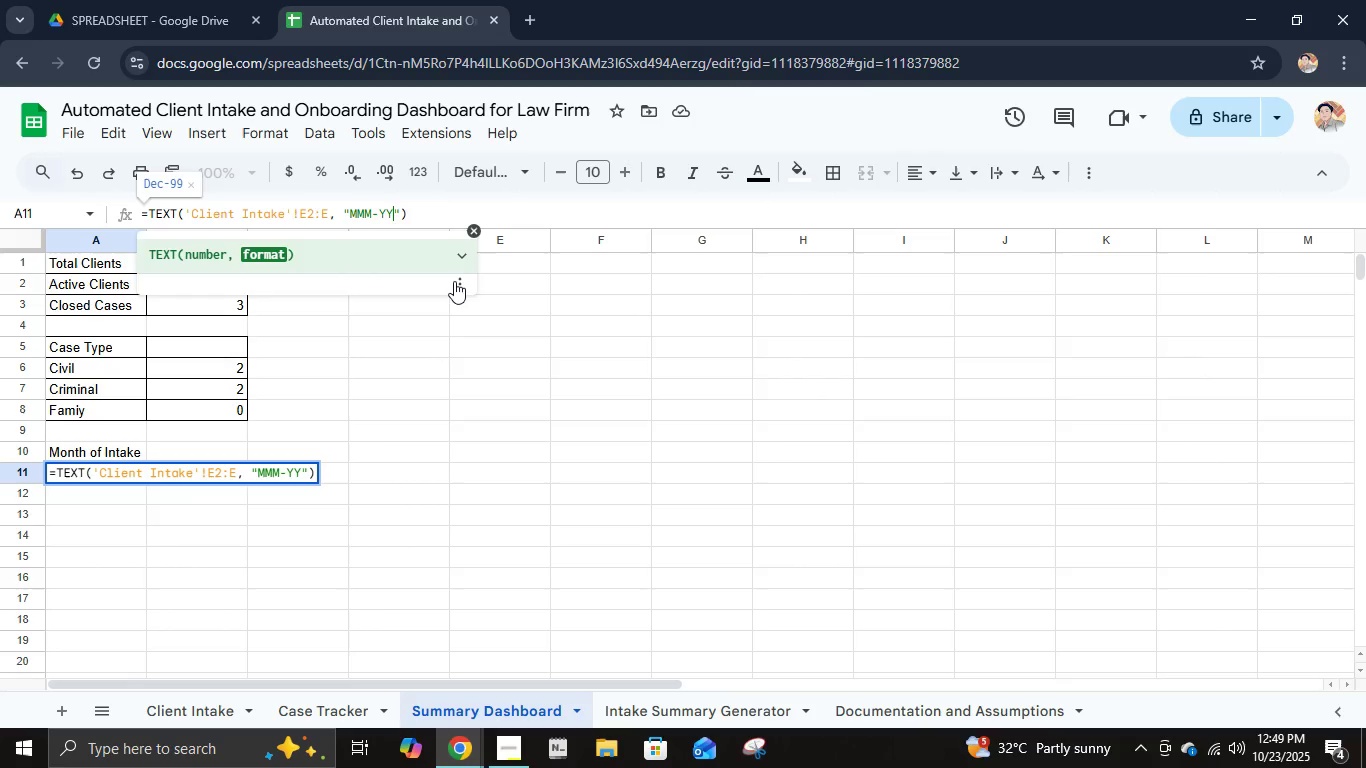 
key(Backspace)
 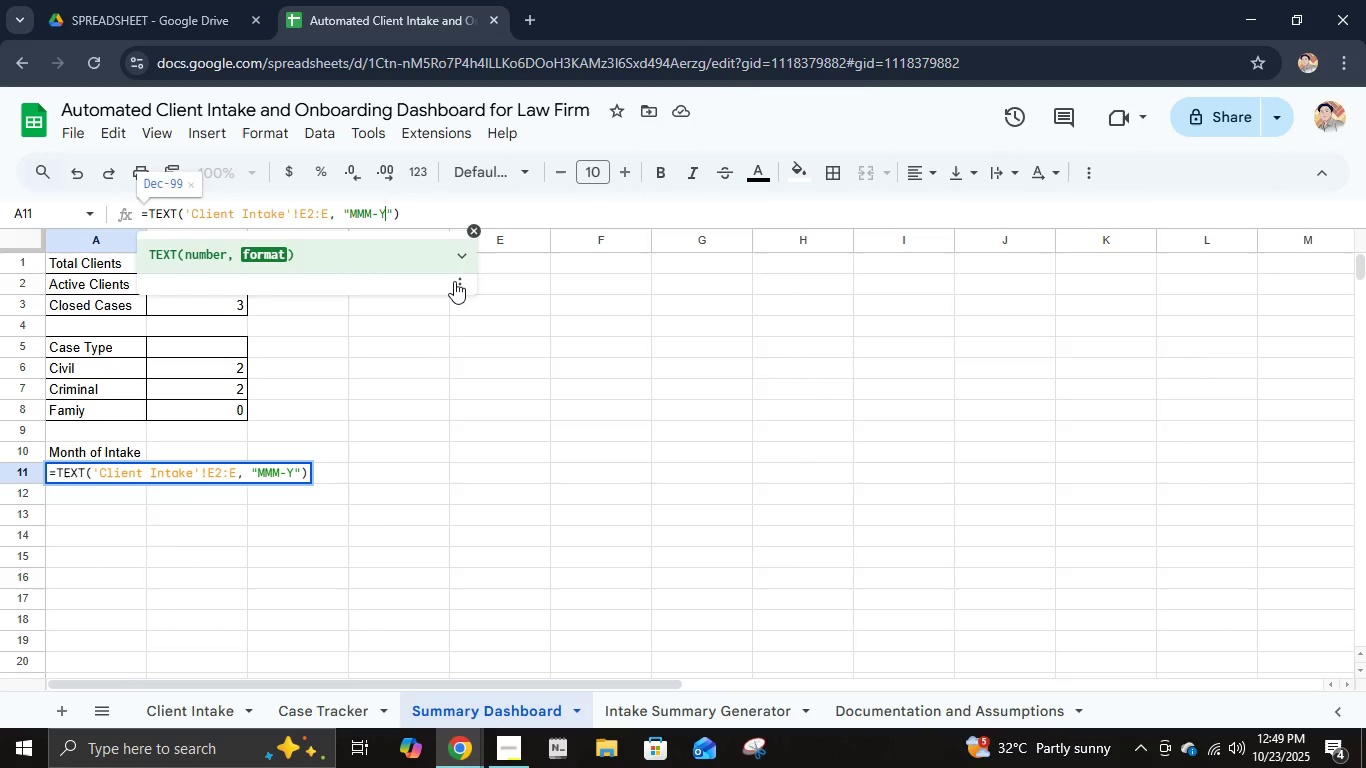 
key(Backspace)
 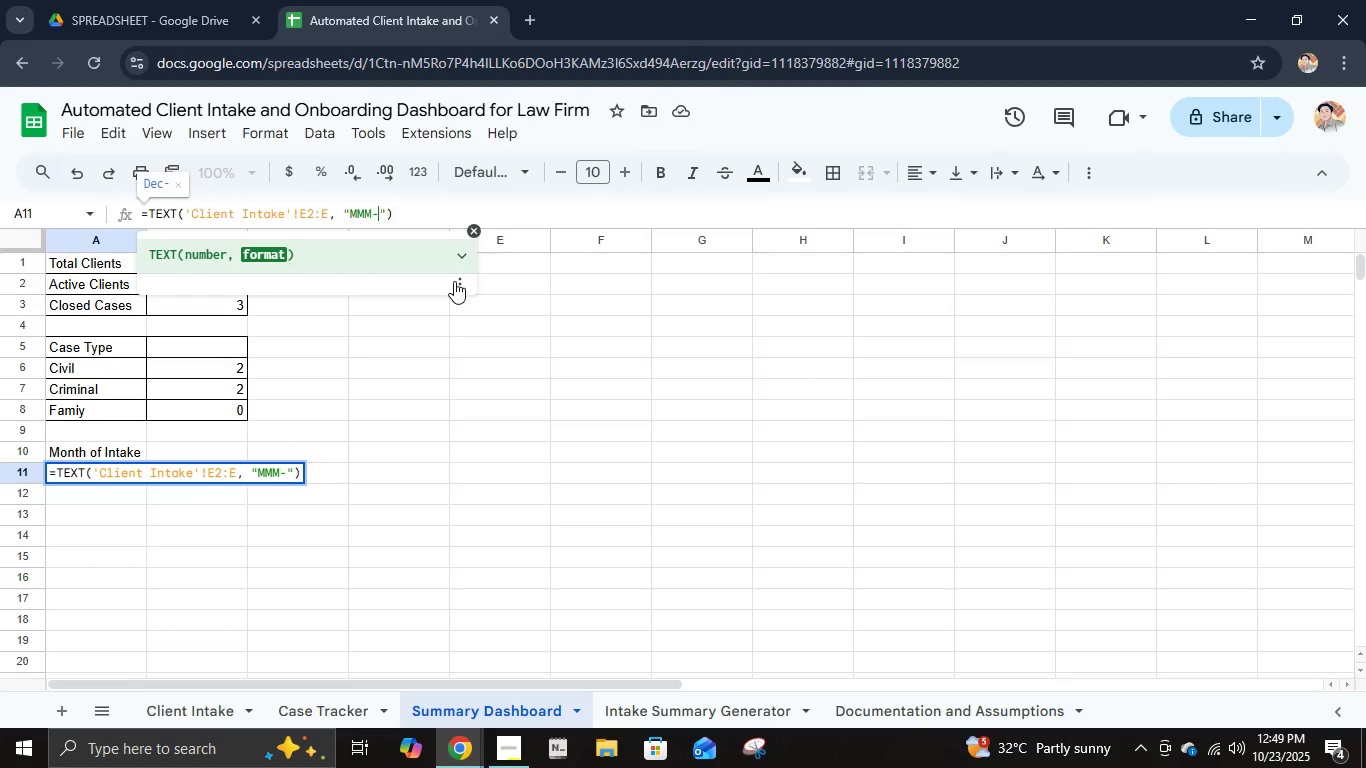 
key(Backspace)
 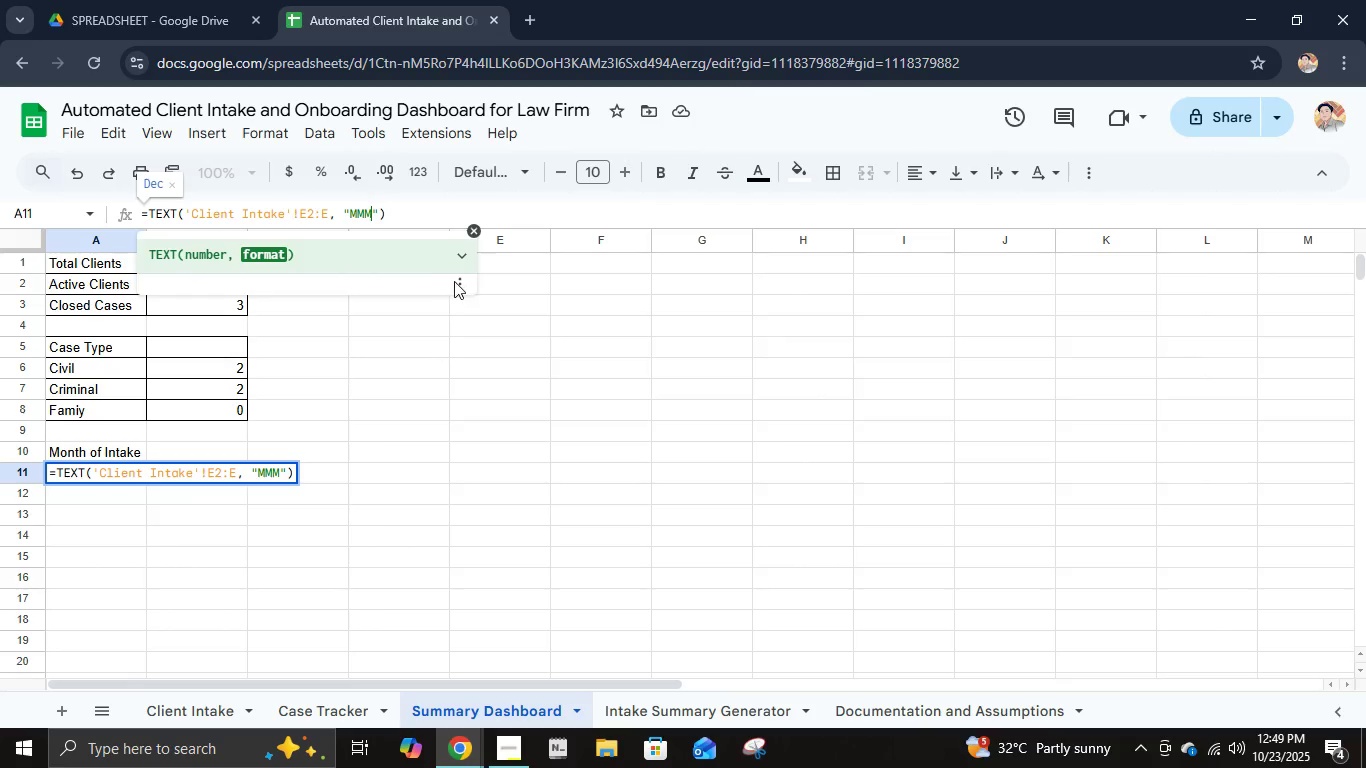 
key(Enter)
 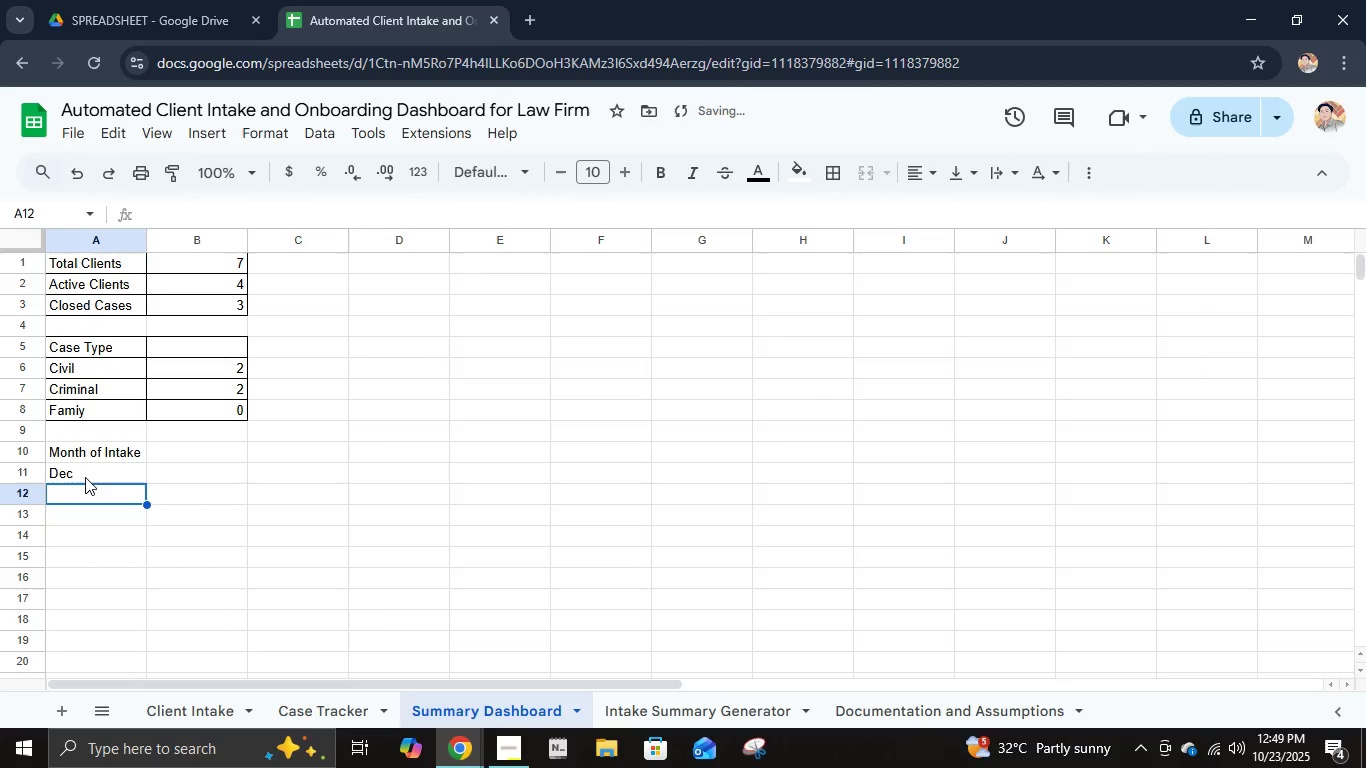 
left_click([90, 479])
 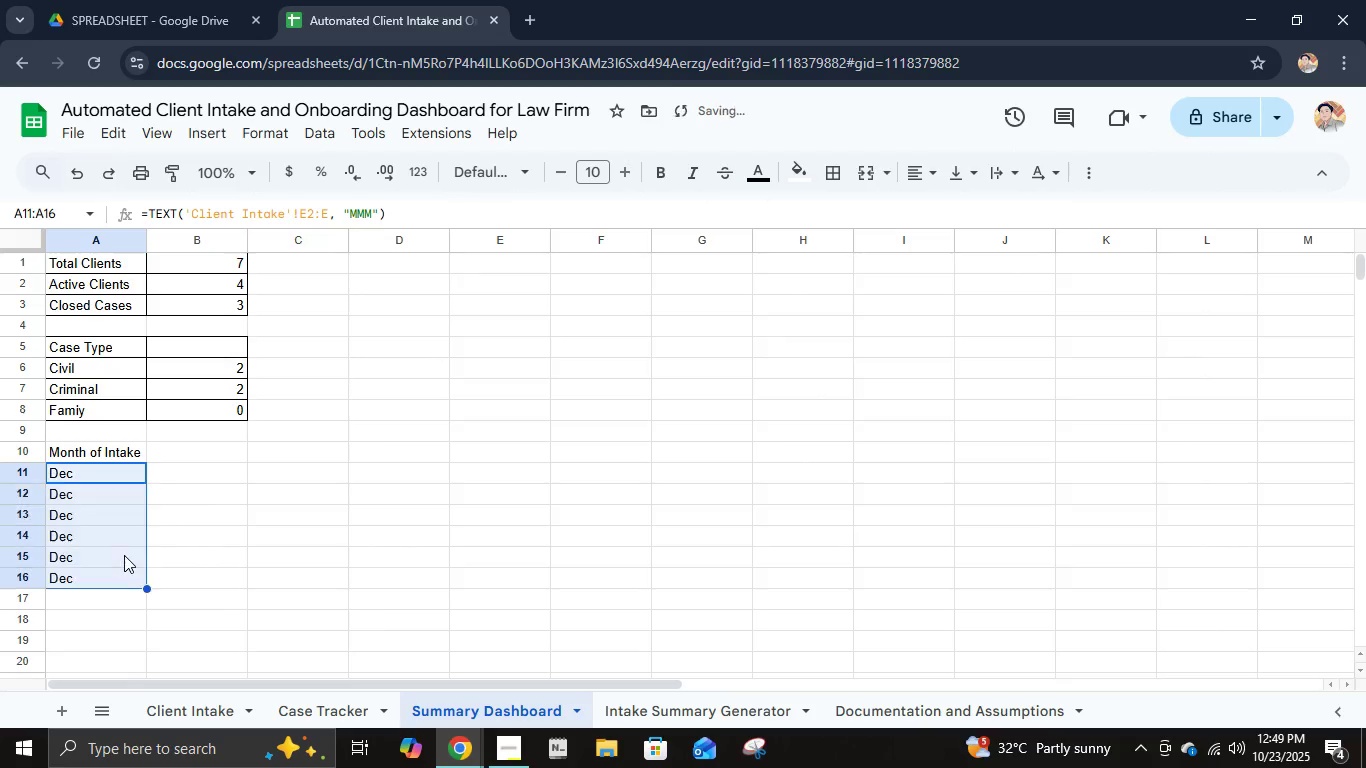 
key(Control+Z)
 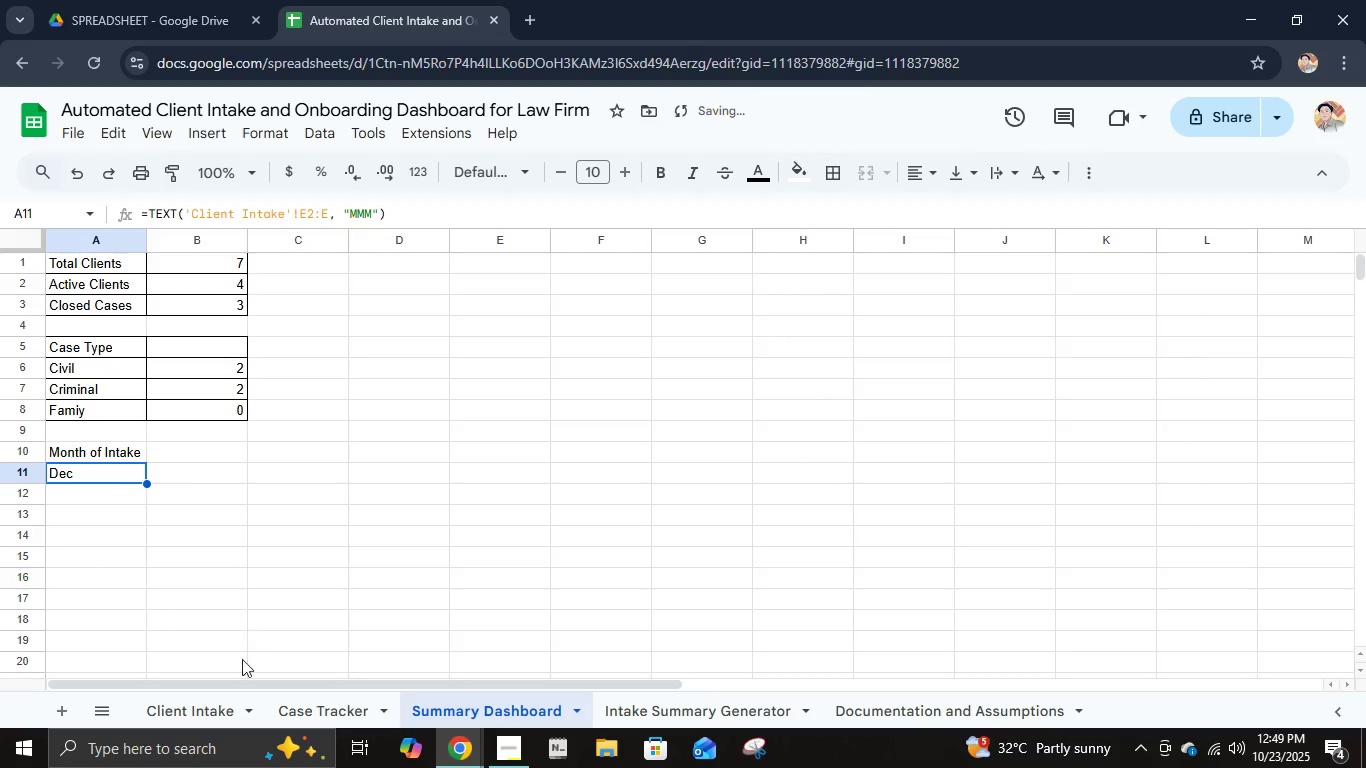 
left_click([207, 718])
 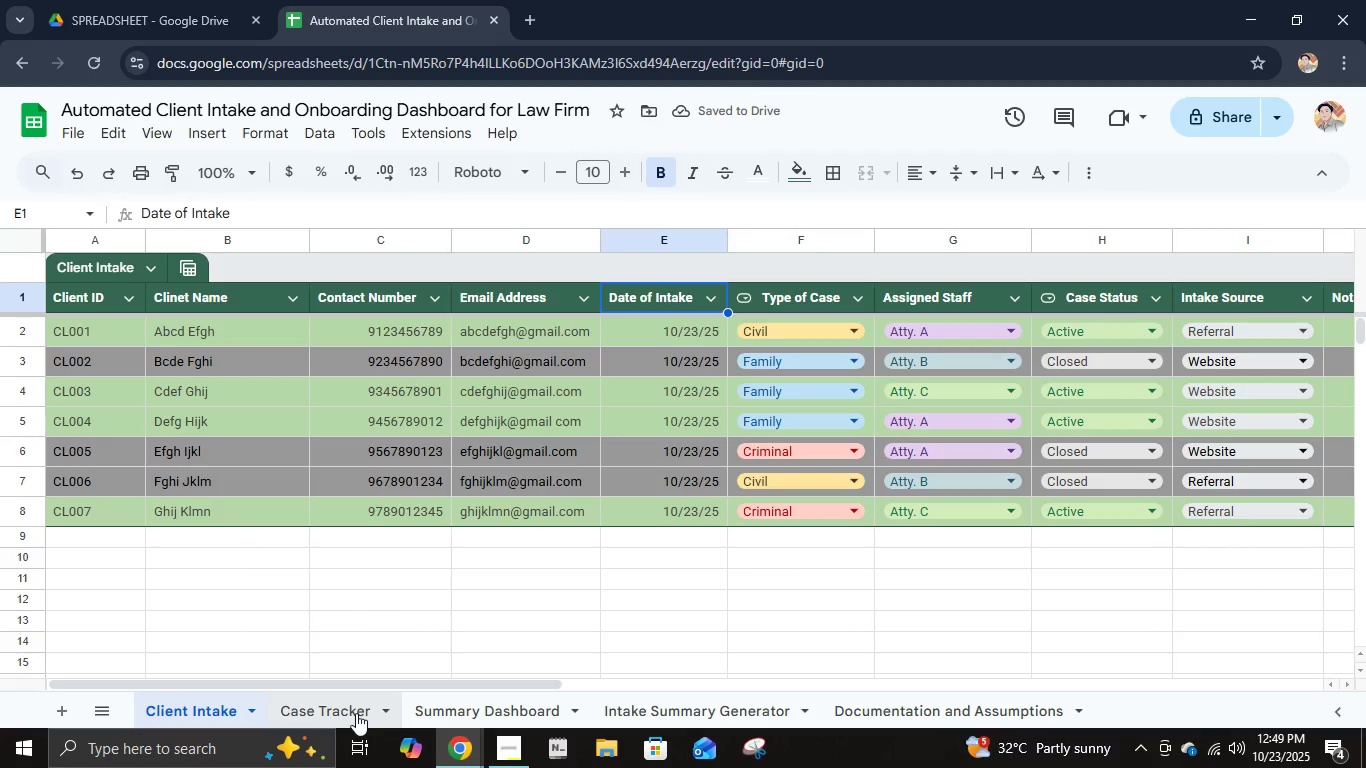 
left_click([485, 713])
 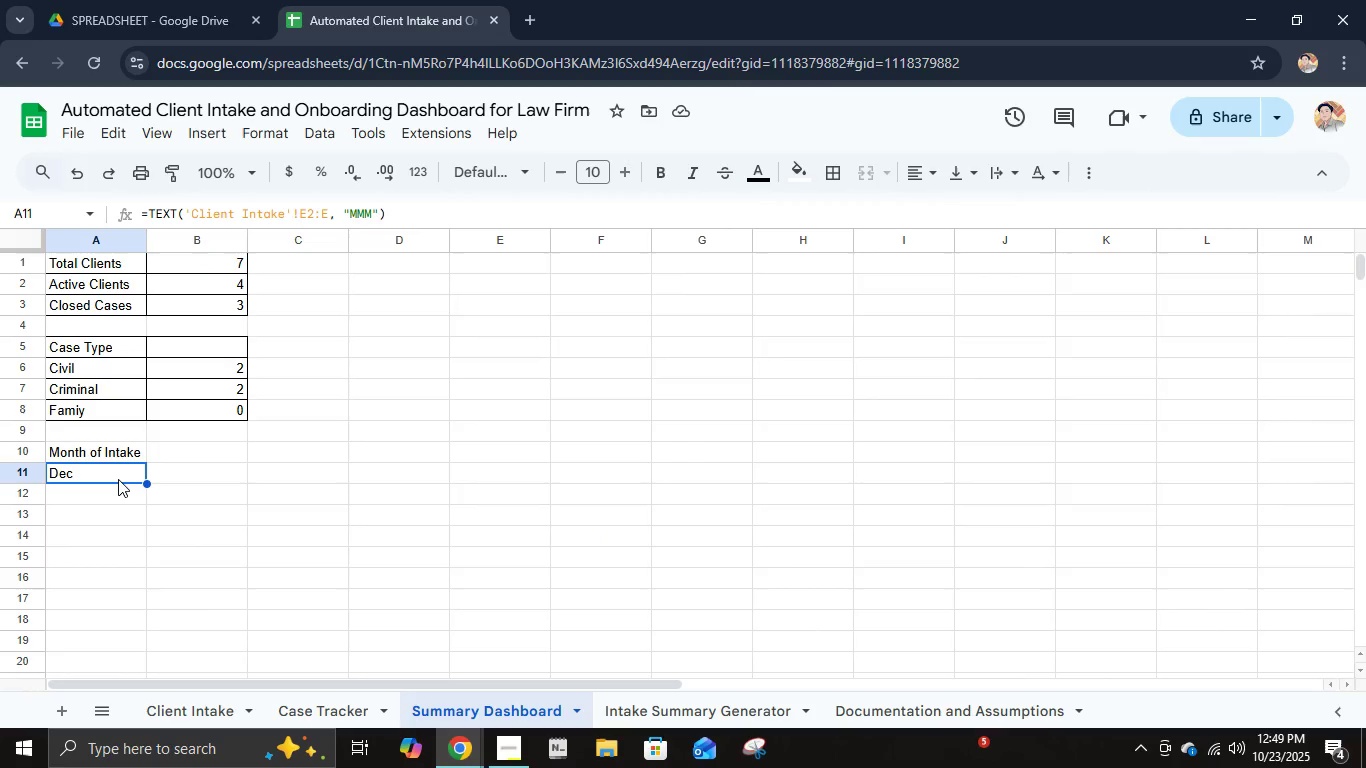 
type(jan)
key(Backspace)
key(Backspace)
key(Backspace)
type(JON)
 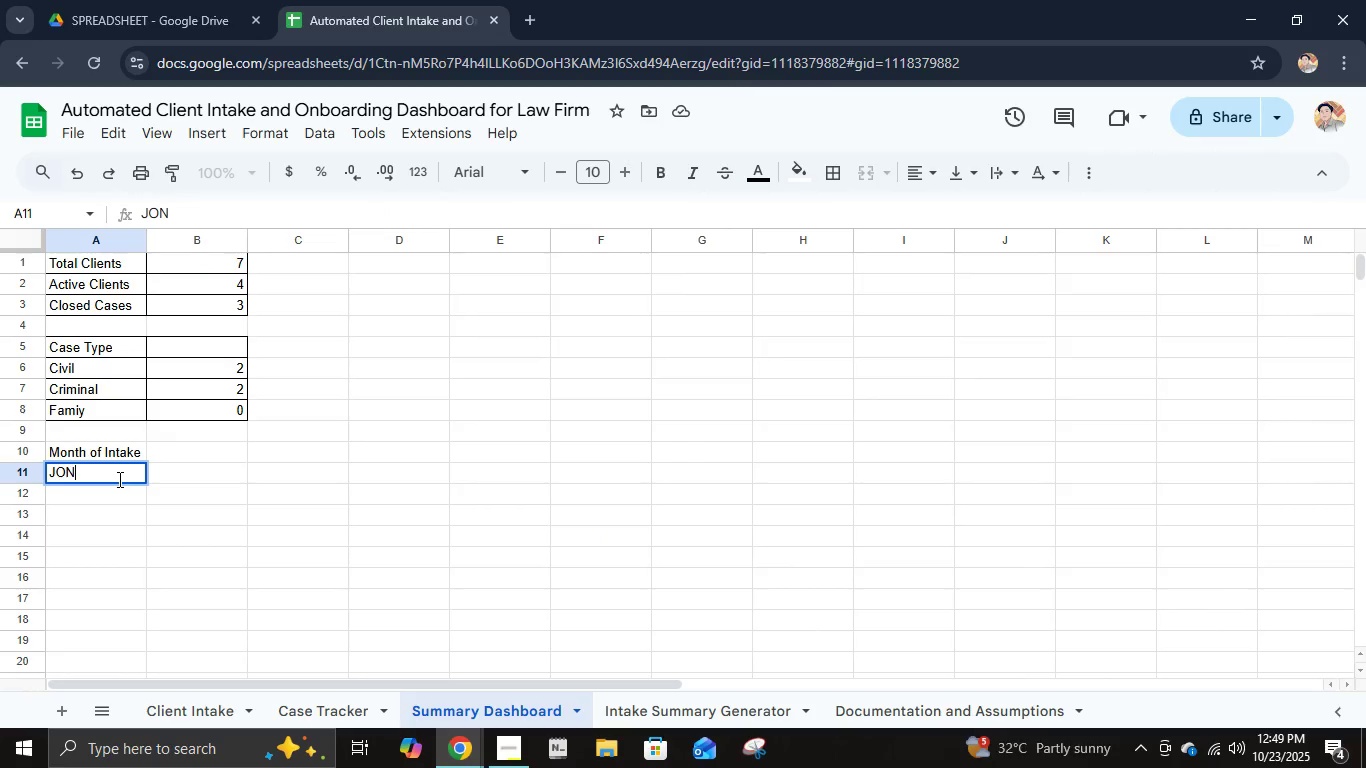 
key(Enter)
 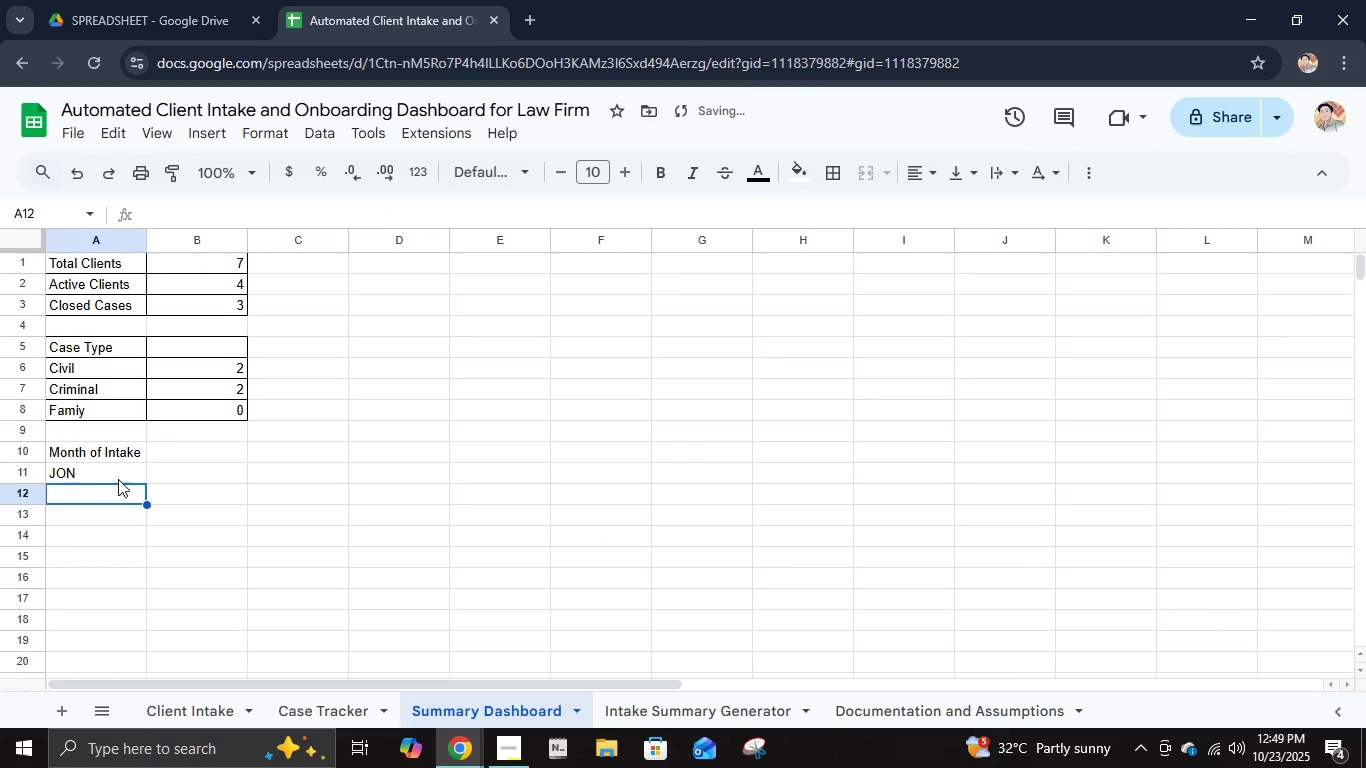 
key(ArrowUp)
 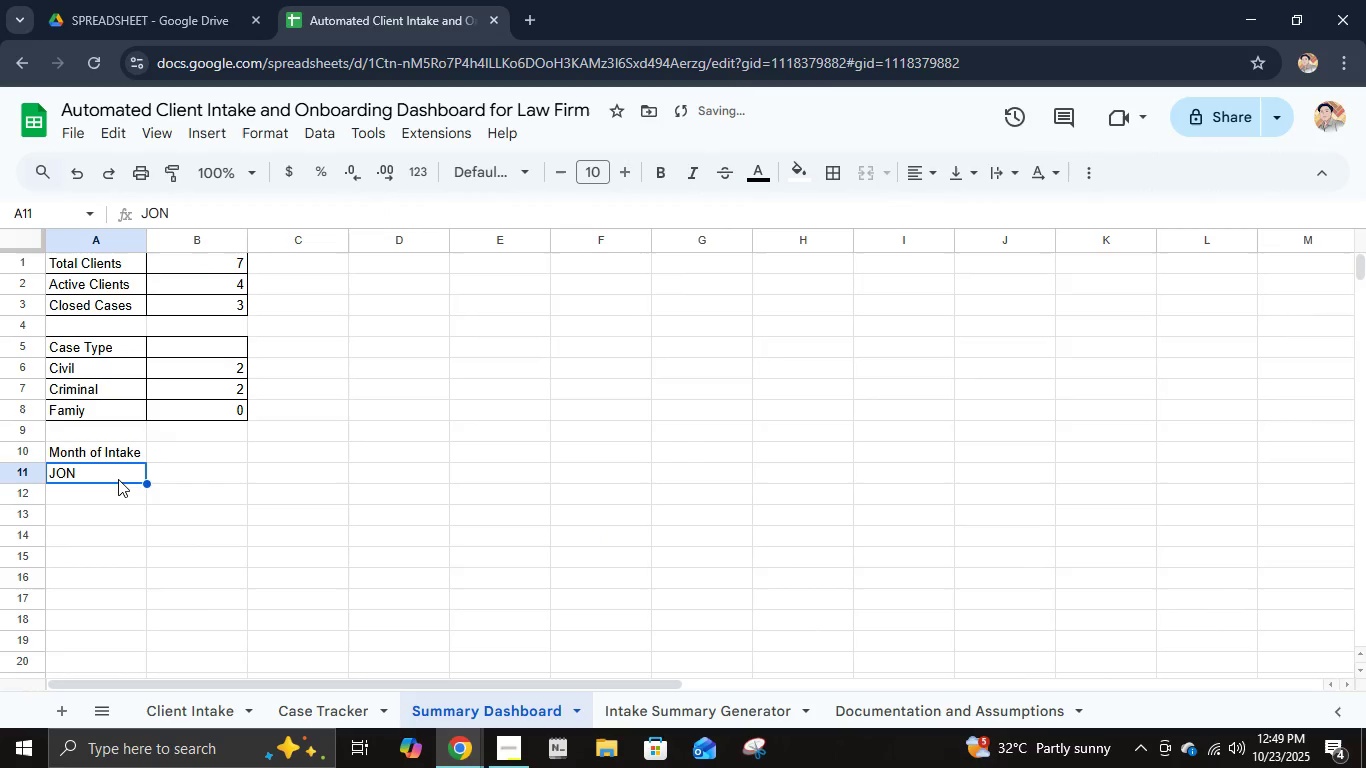 
type(JAN)
key(NumpadEnter)
type(FEB)
 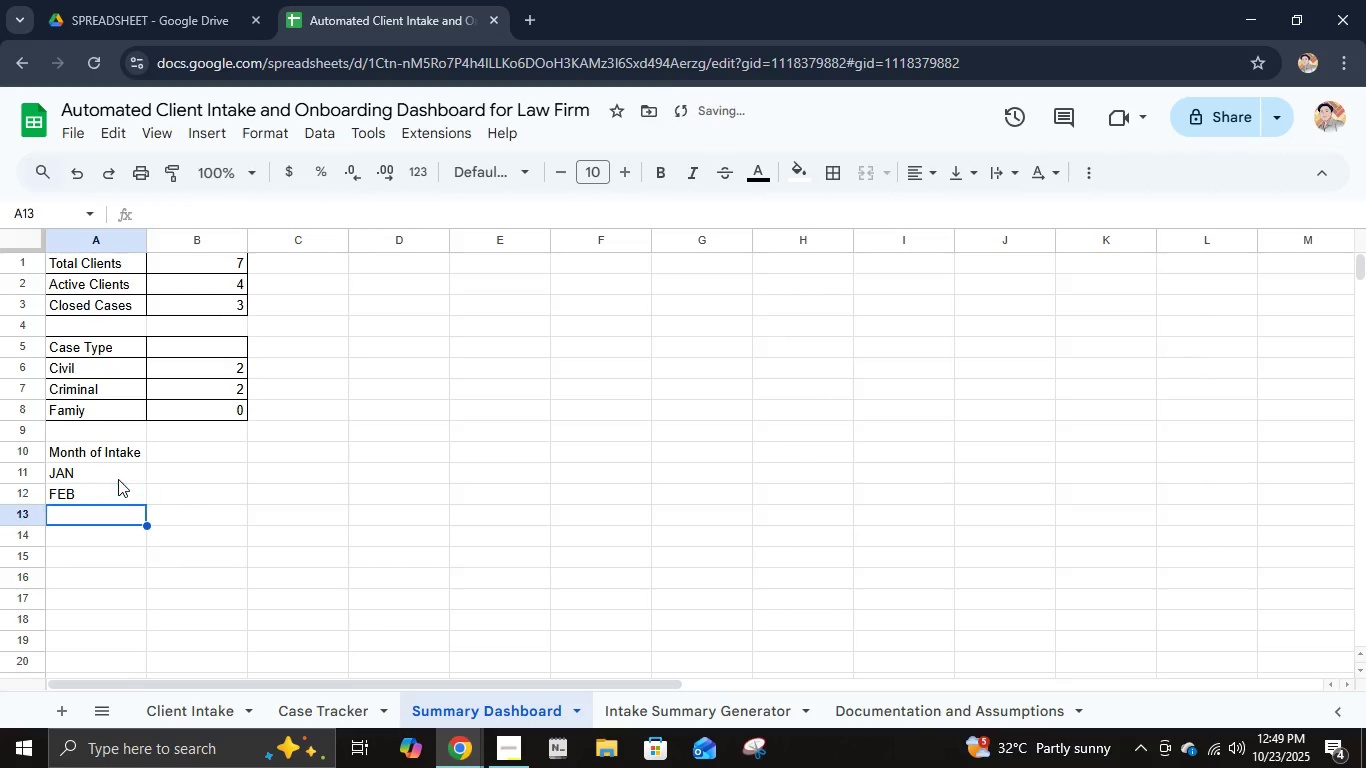 
 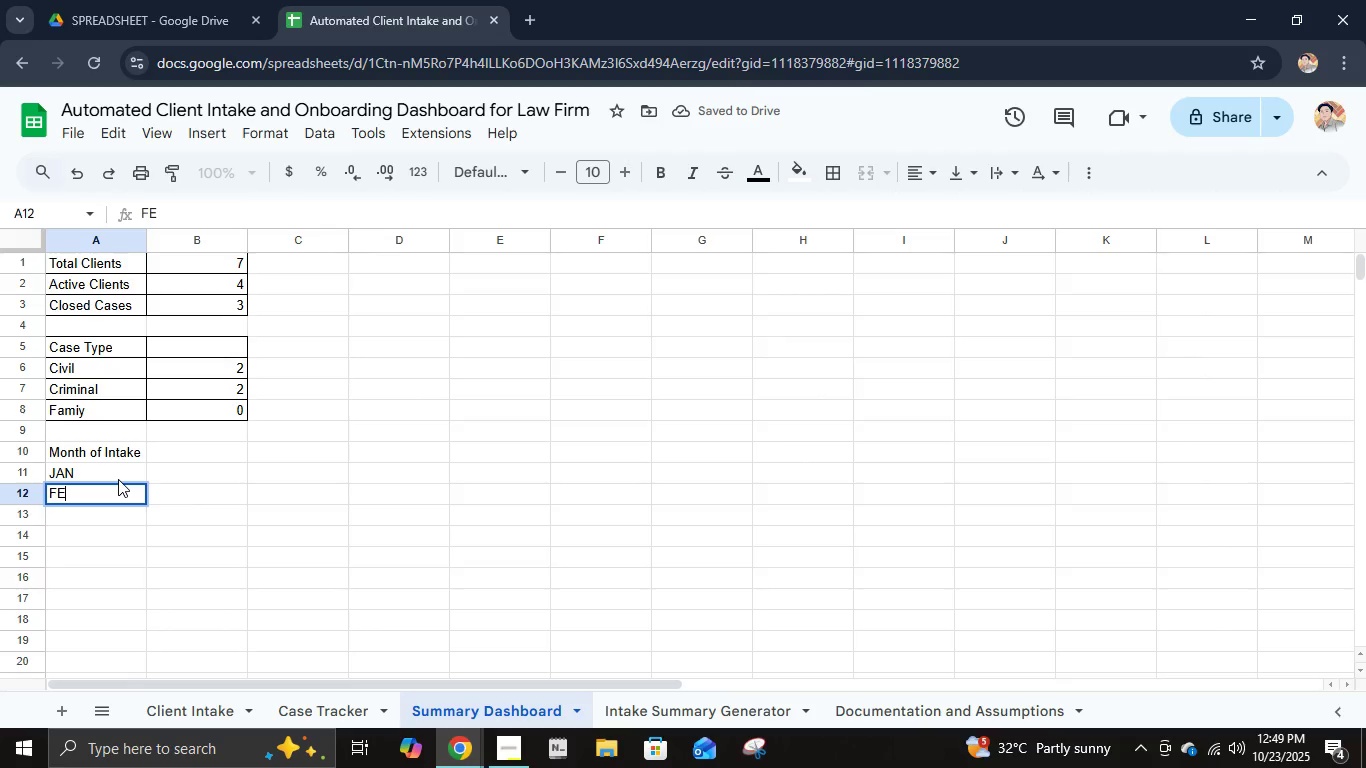 
key(ArrowDown)
 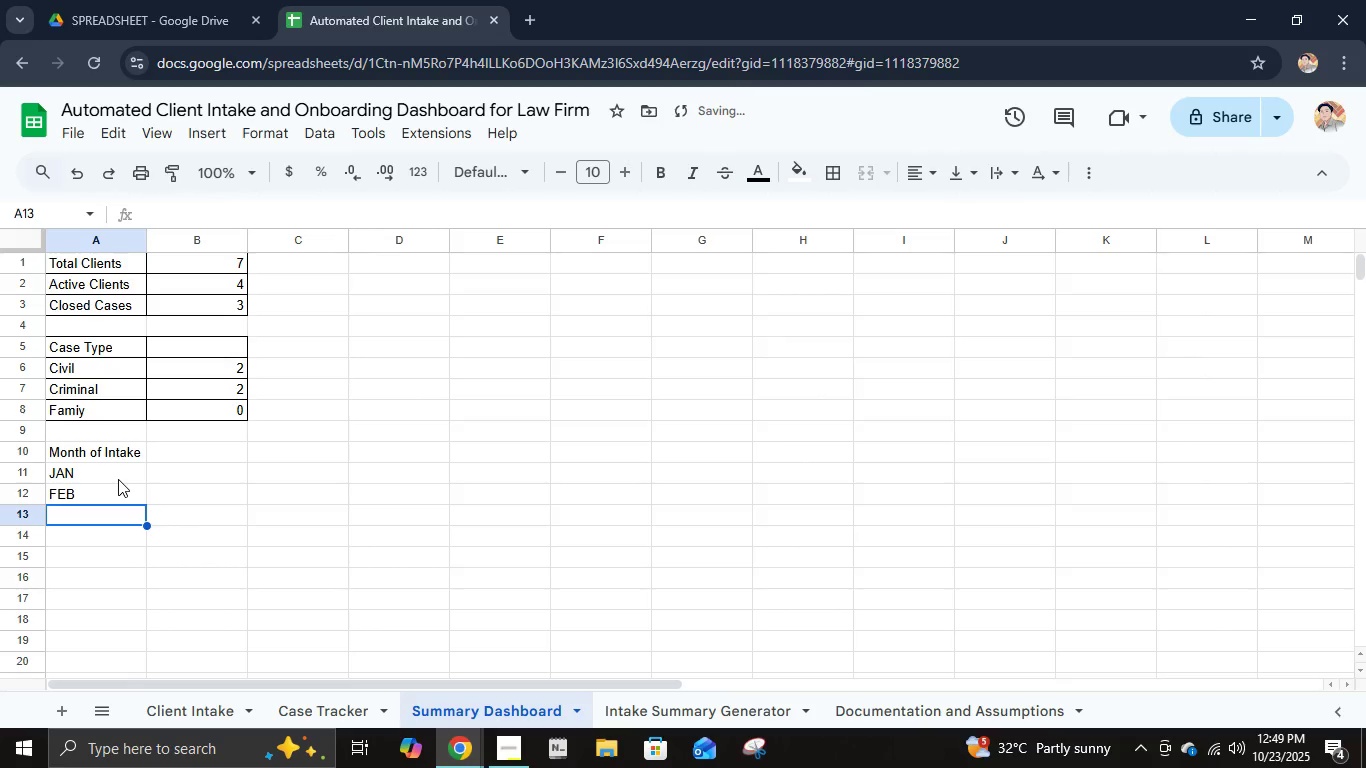 
type(MAR)
 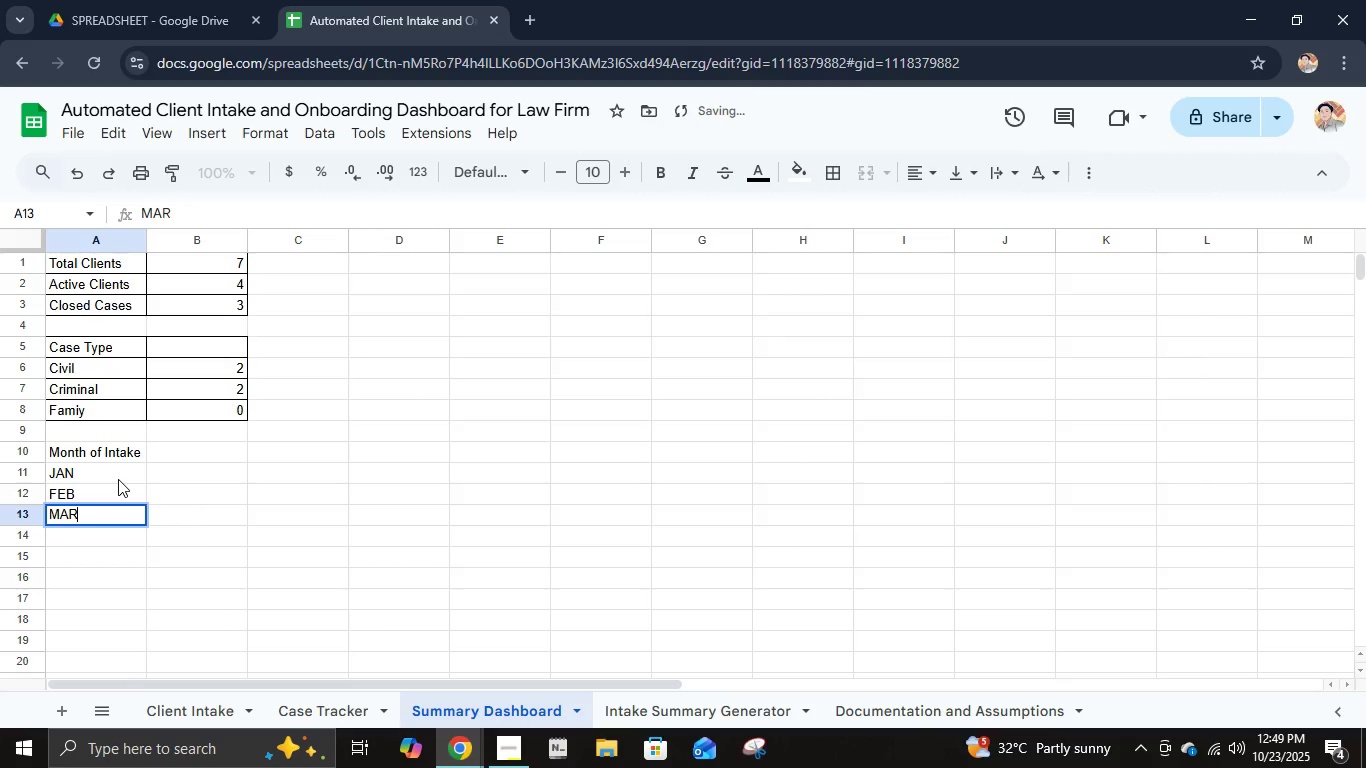 
key(ArrowDown)
 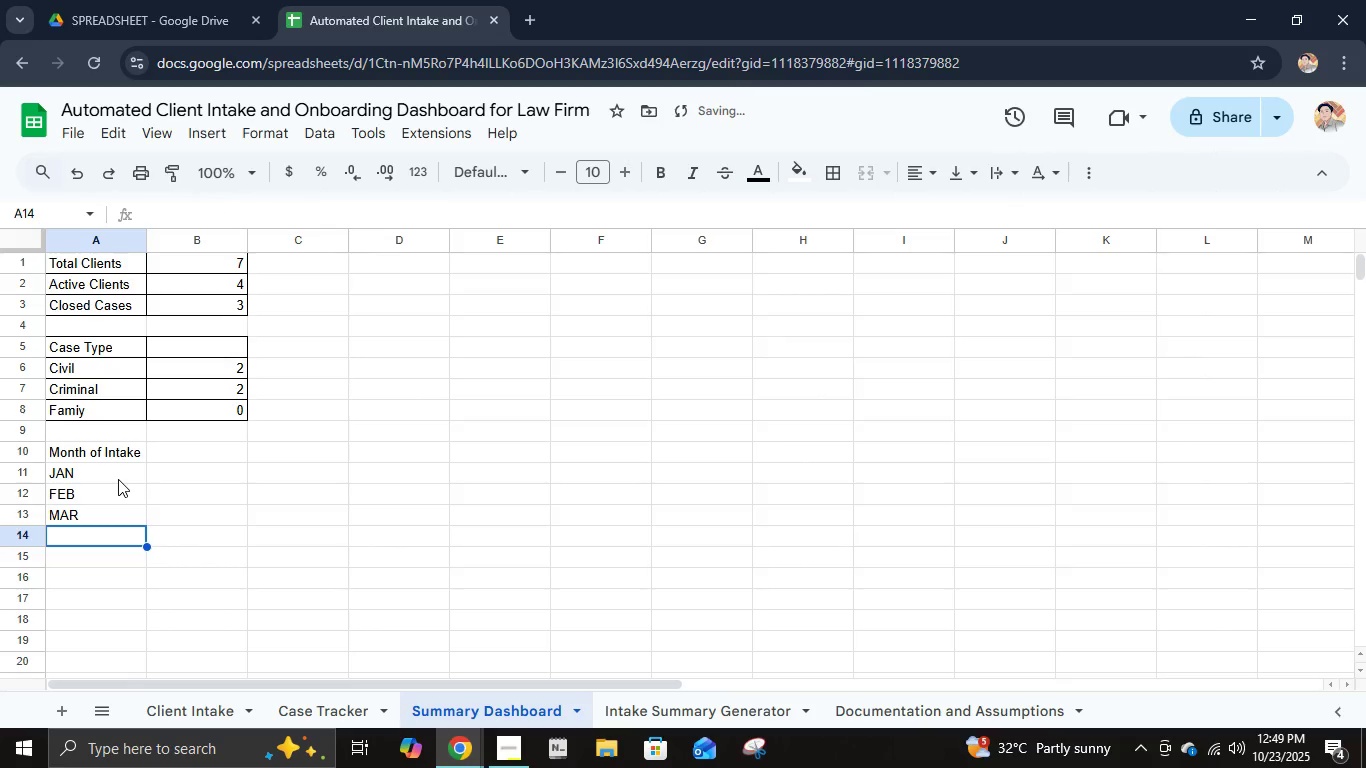 
type(APR)
 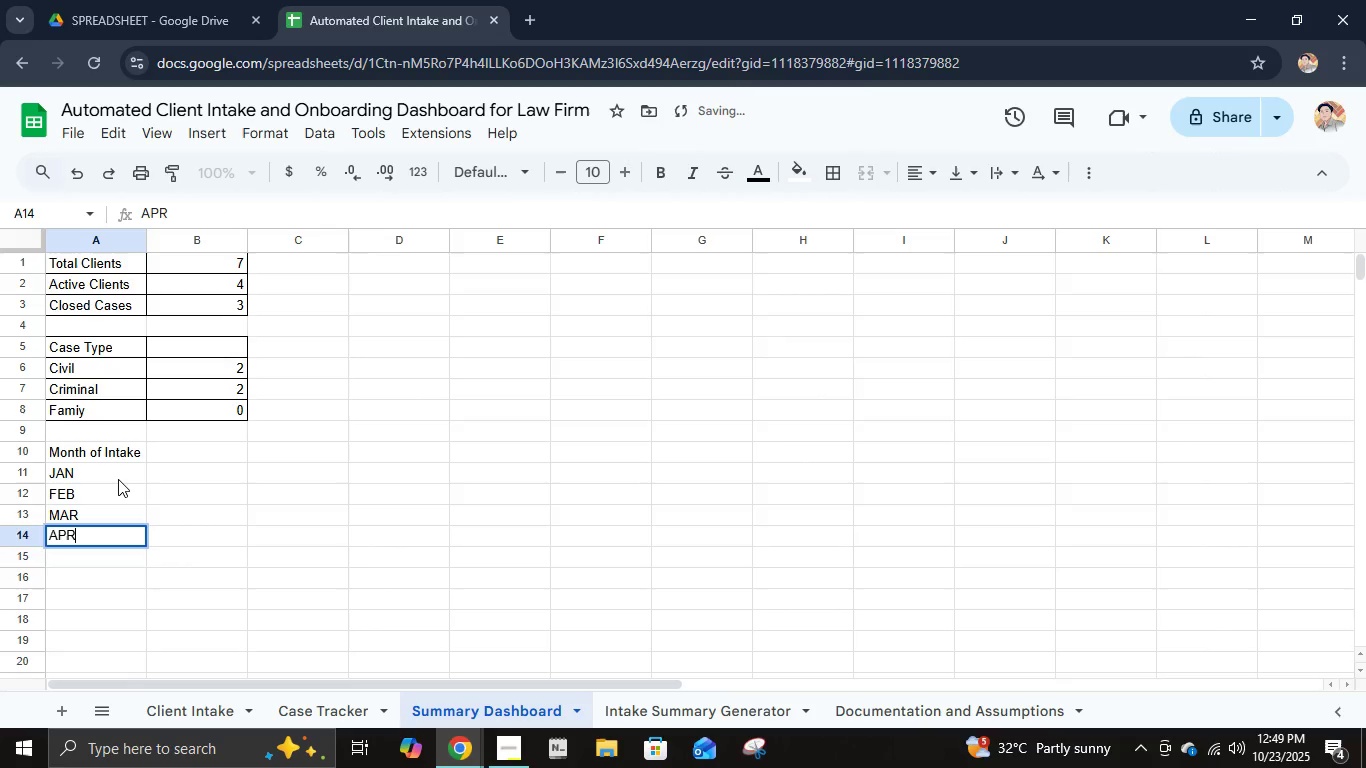 
key(ArrowDown)
 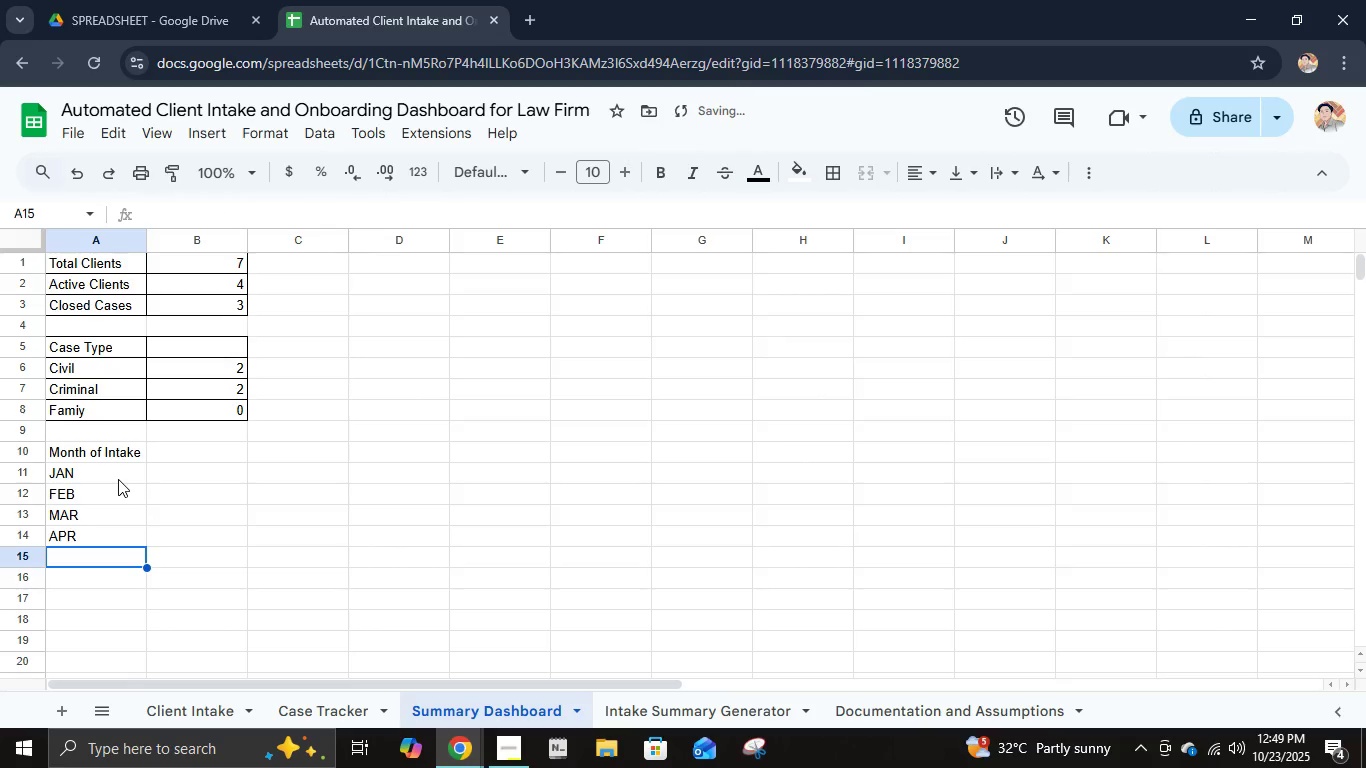 
type(MAY)
 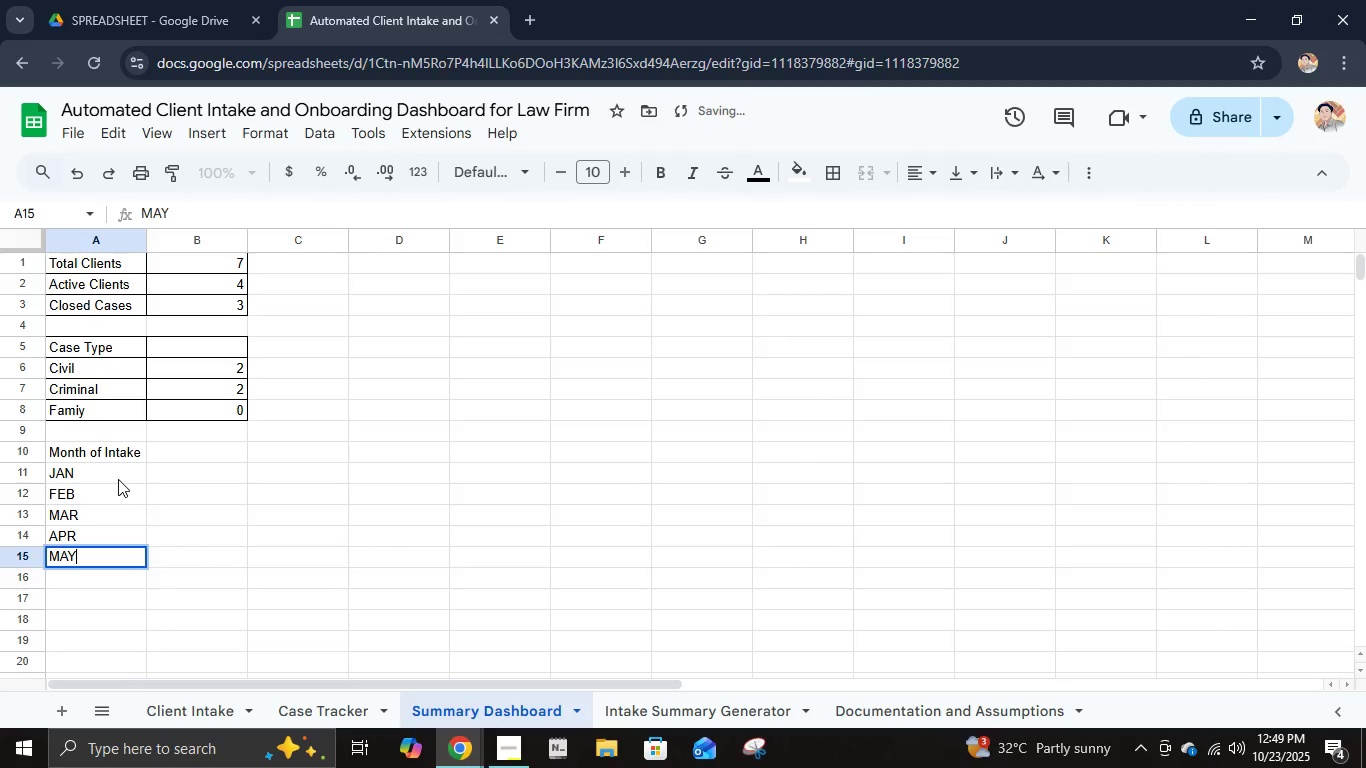 
key(ArrowDown)
 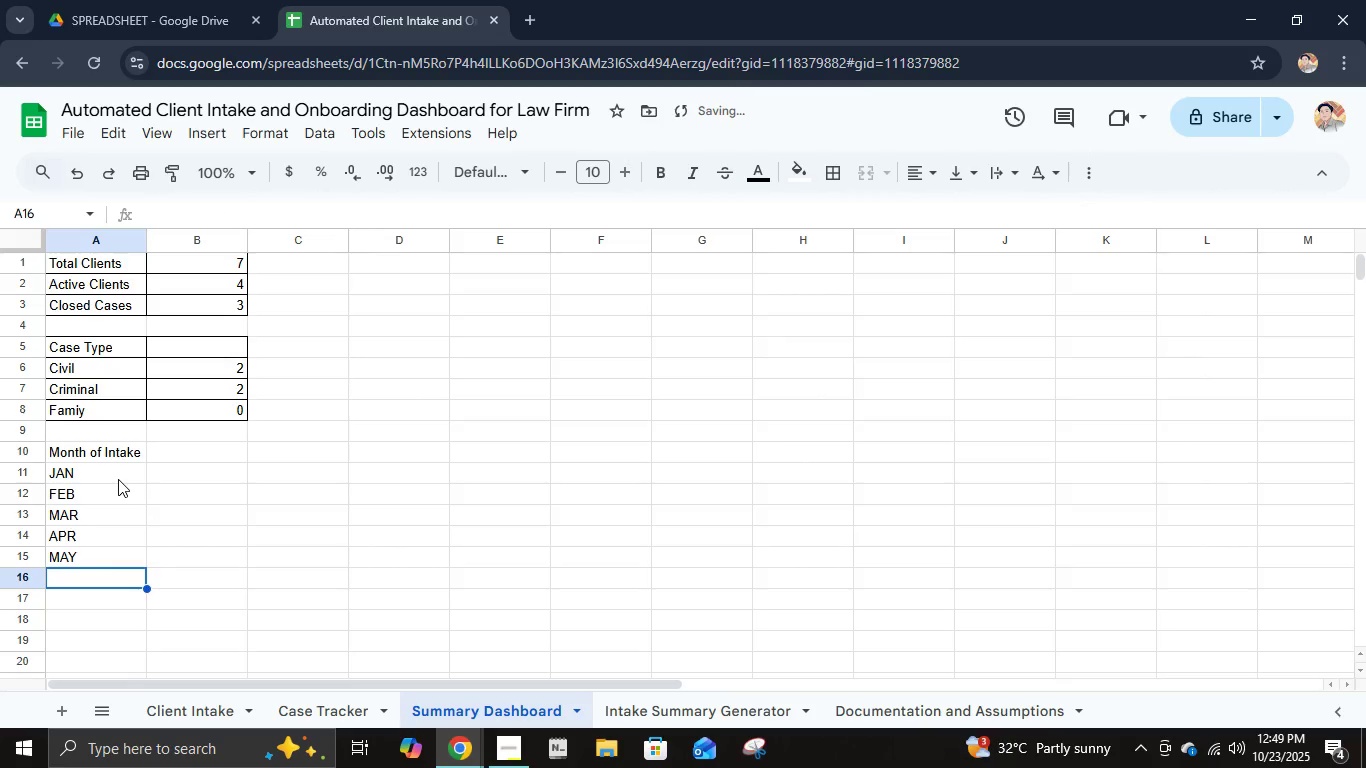 
type(JUN)
 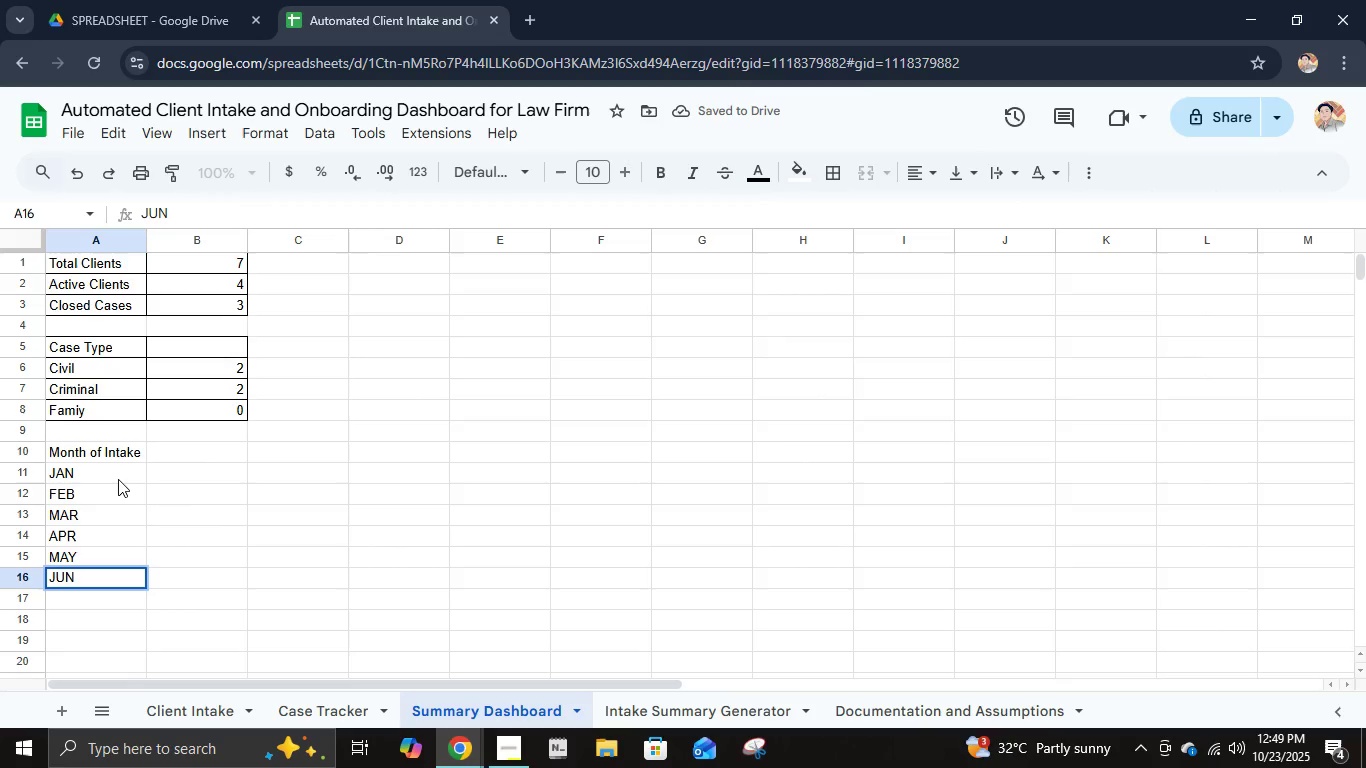 
key(ArrowDown)
 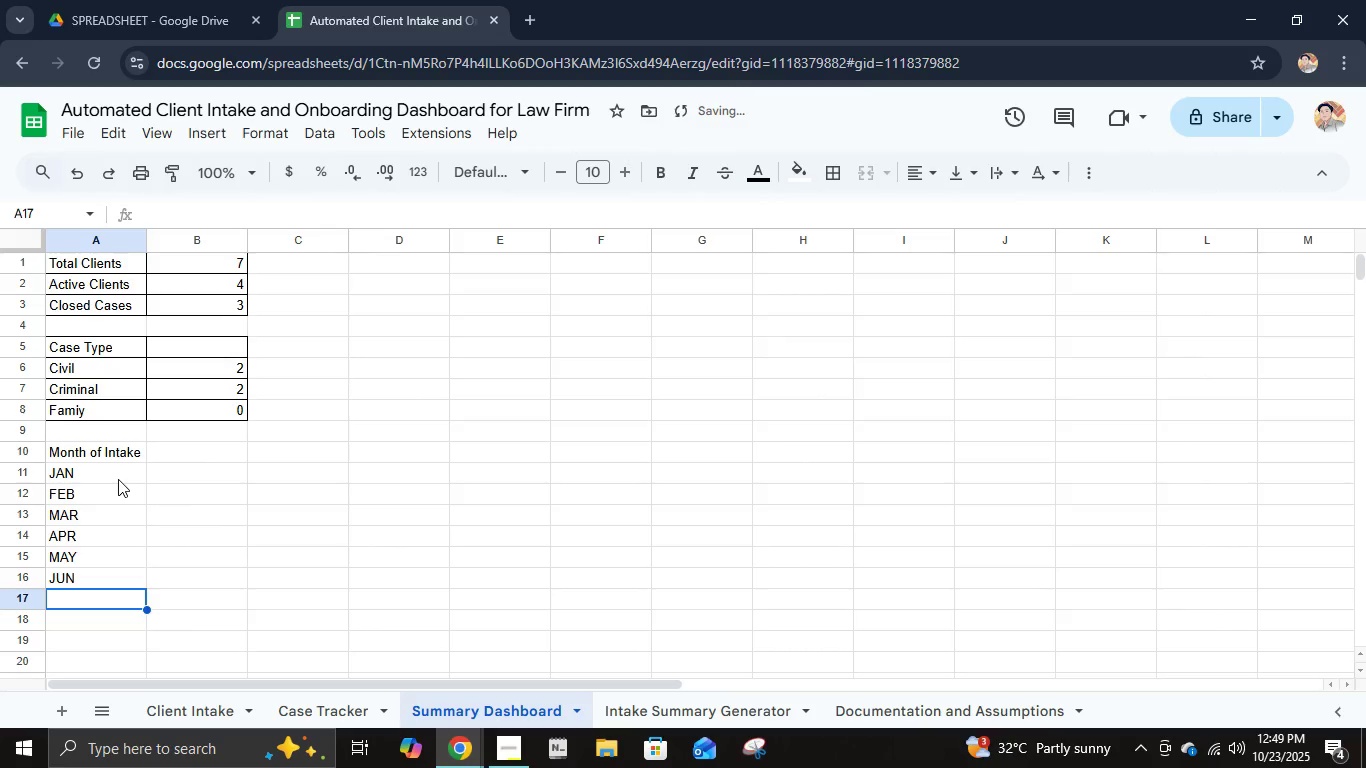 
type(JUL)
 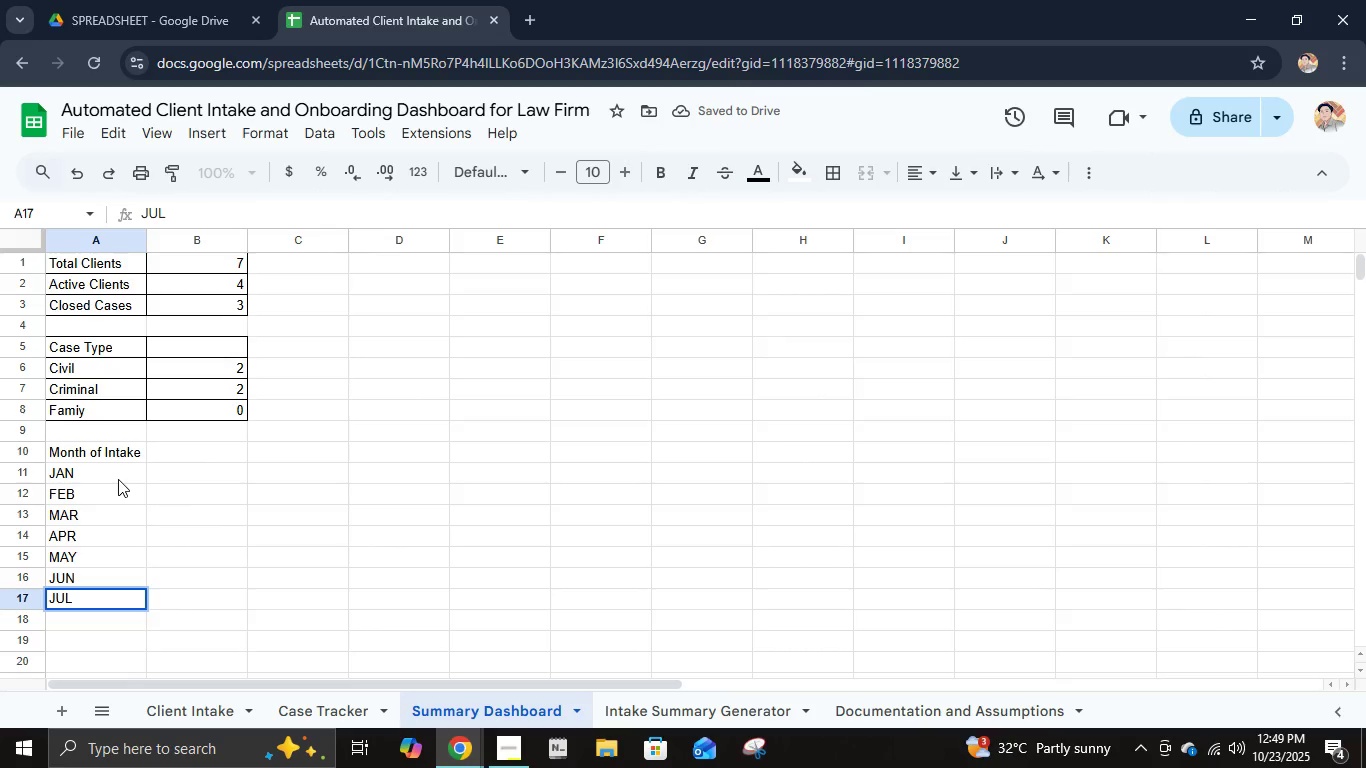 
key(ArrowDown)
 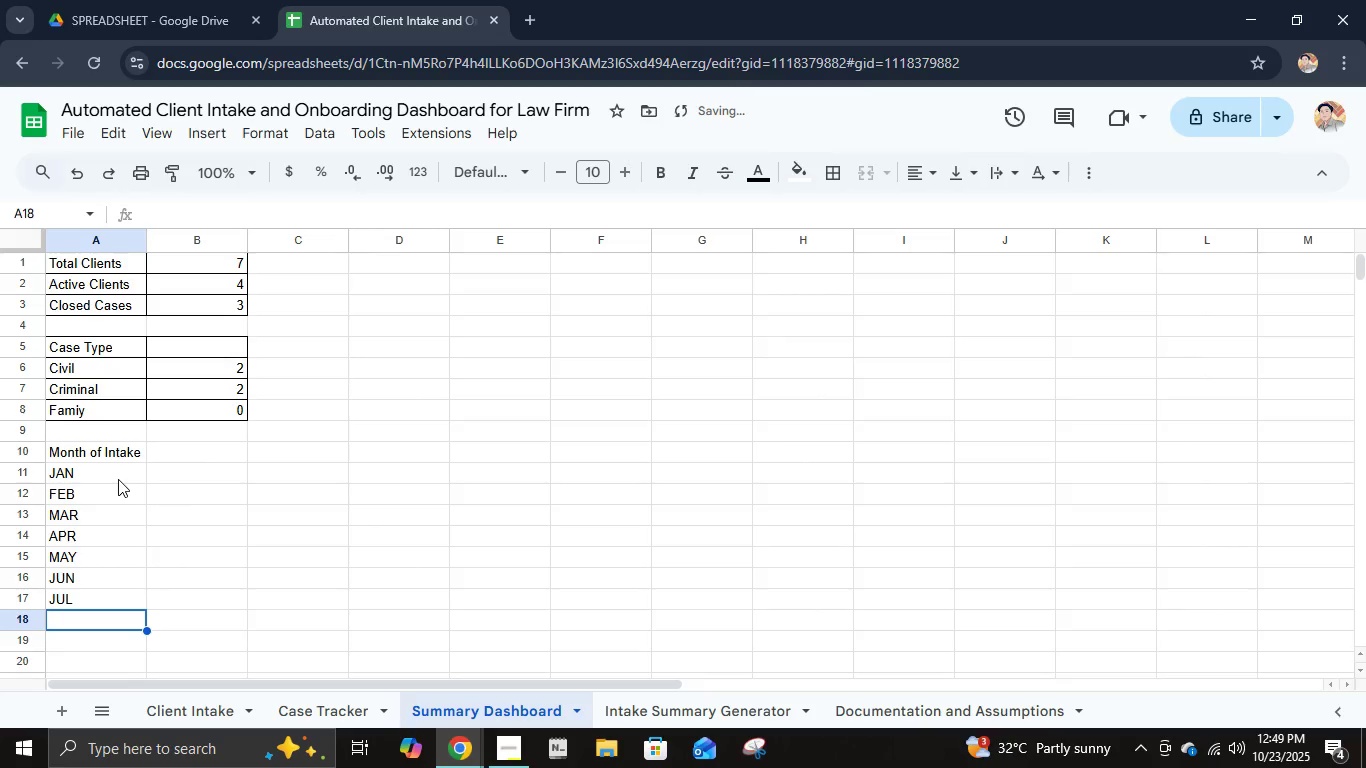 
type(AUG)
 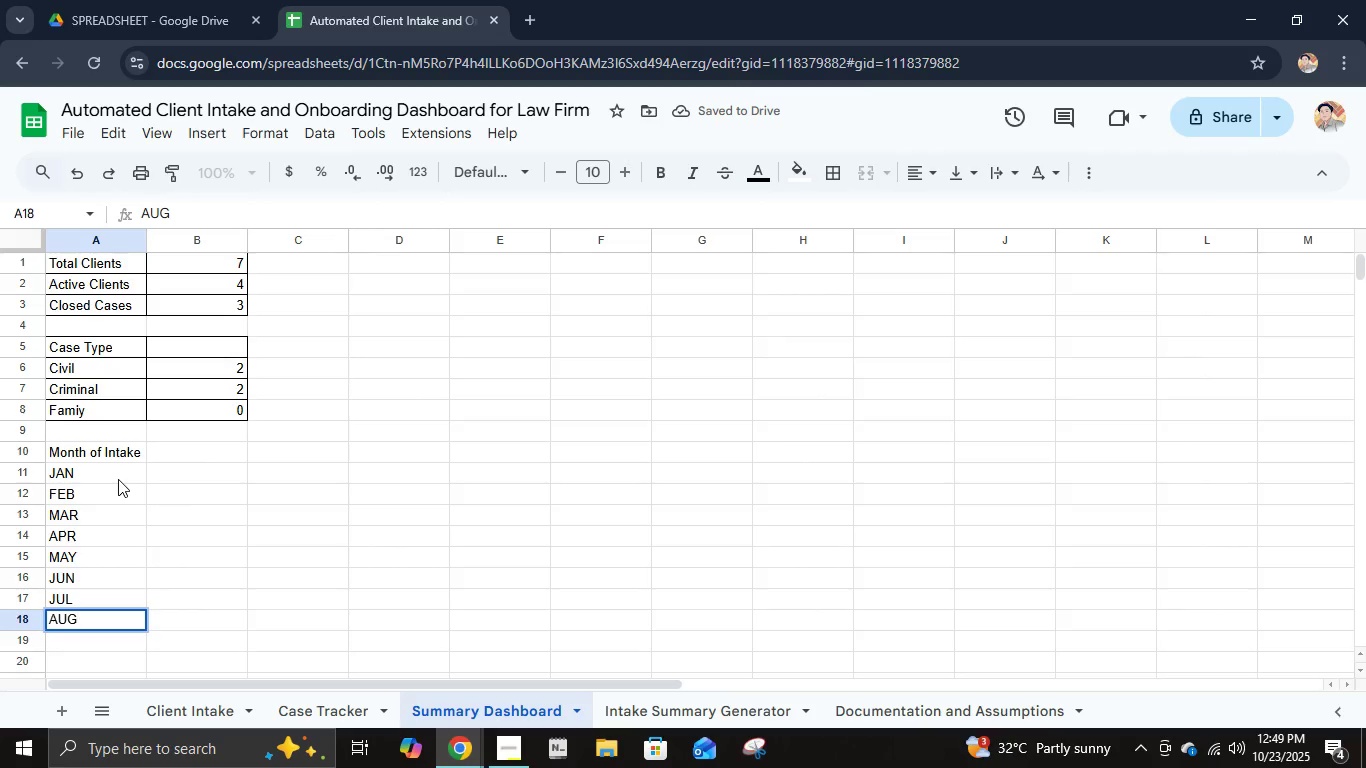 
key(ArrowDown)
 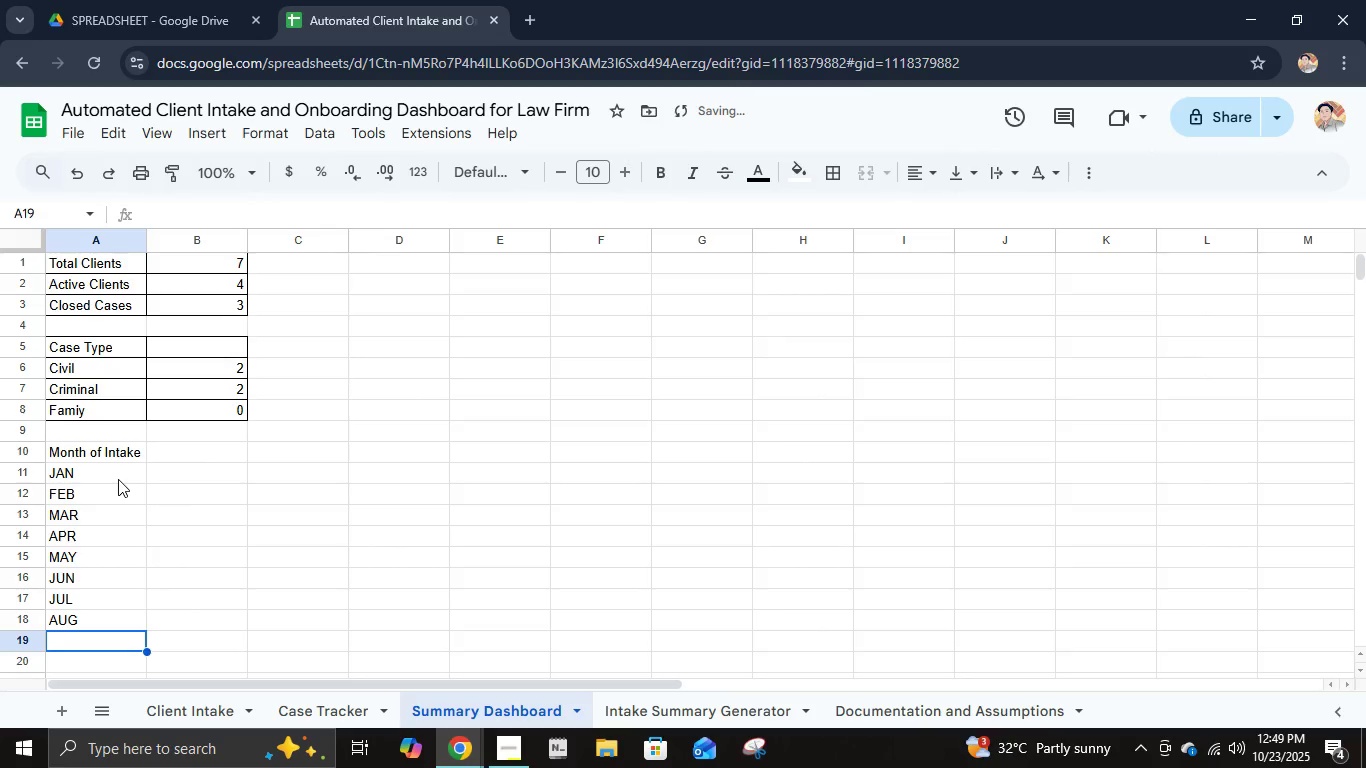 
type(SEP)
 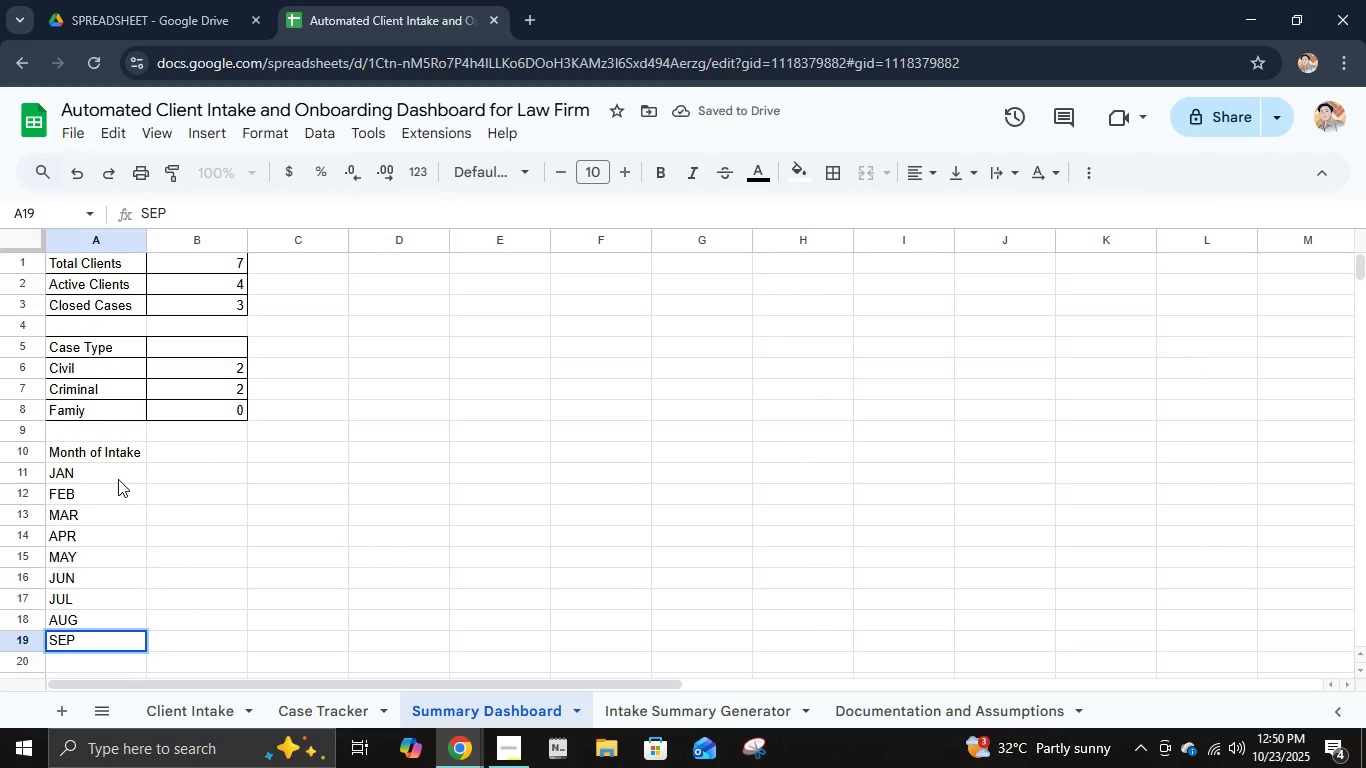 
key(ArrowDown)
 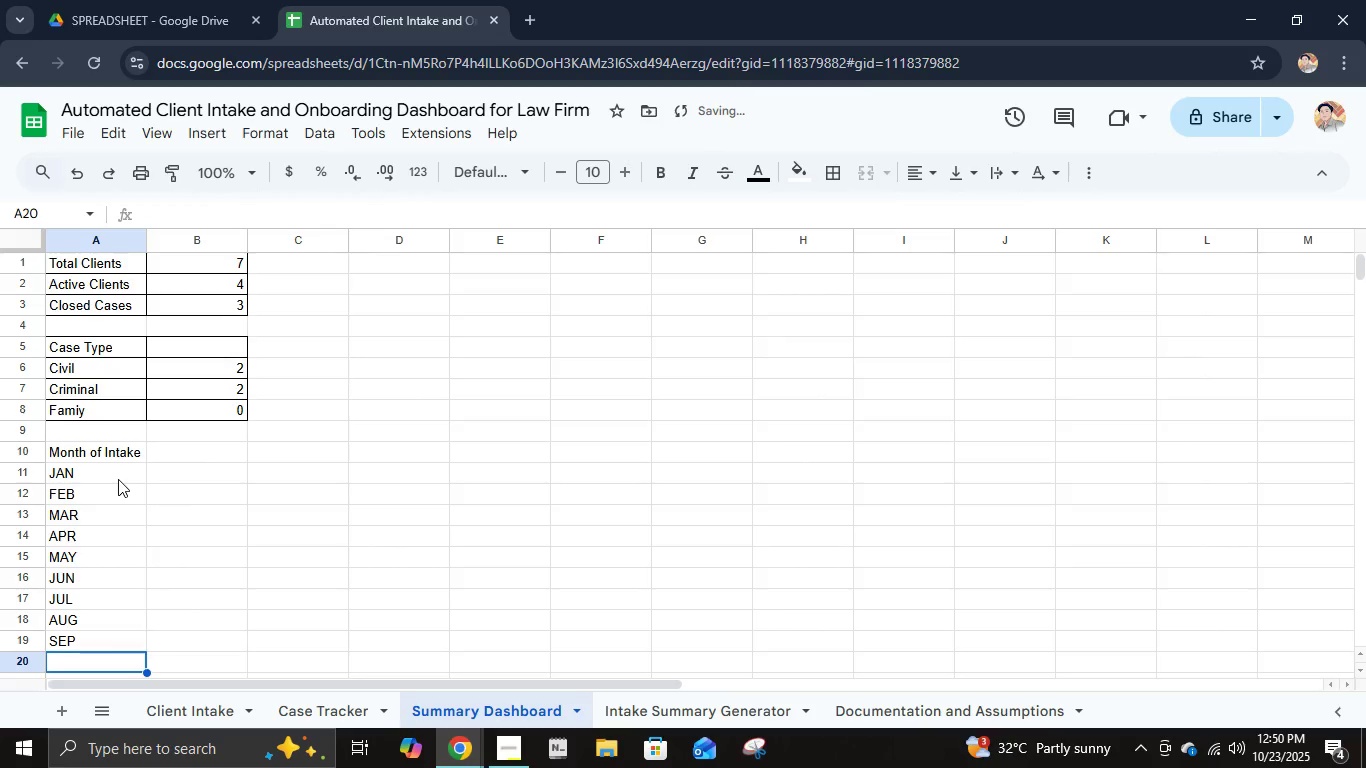 
type(OCT)
 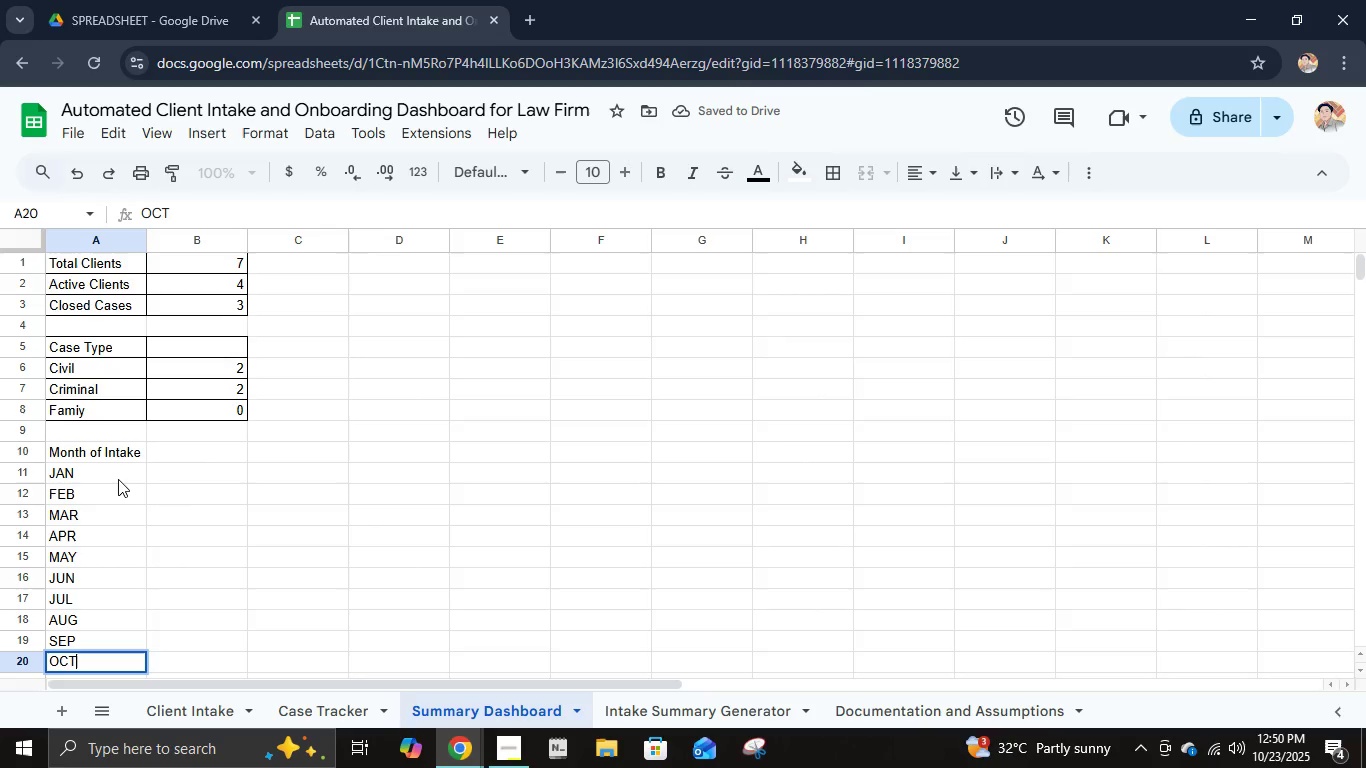 
key(ArrowDown)
 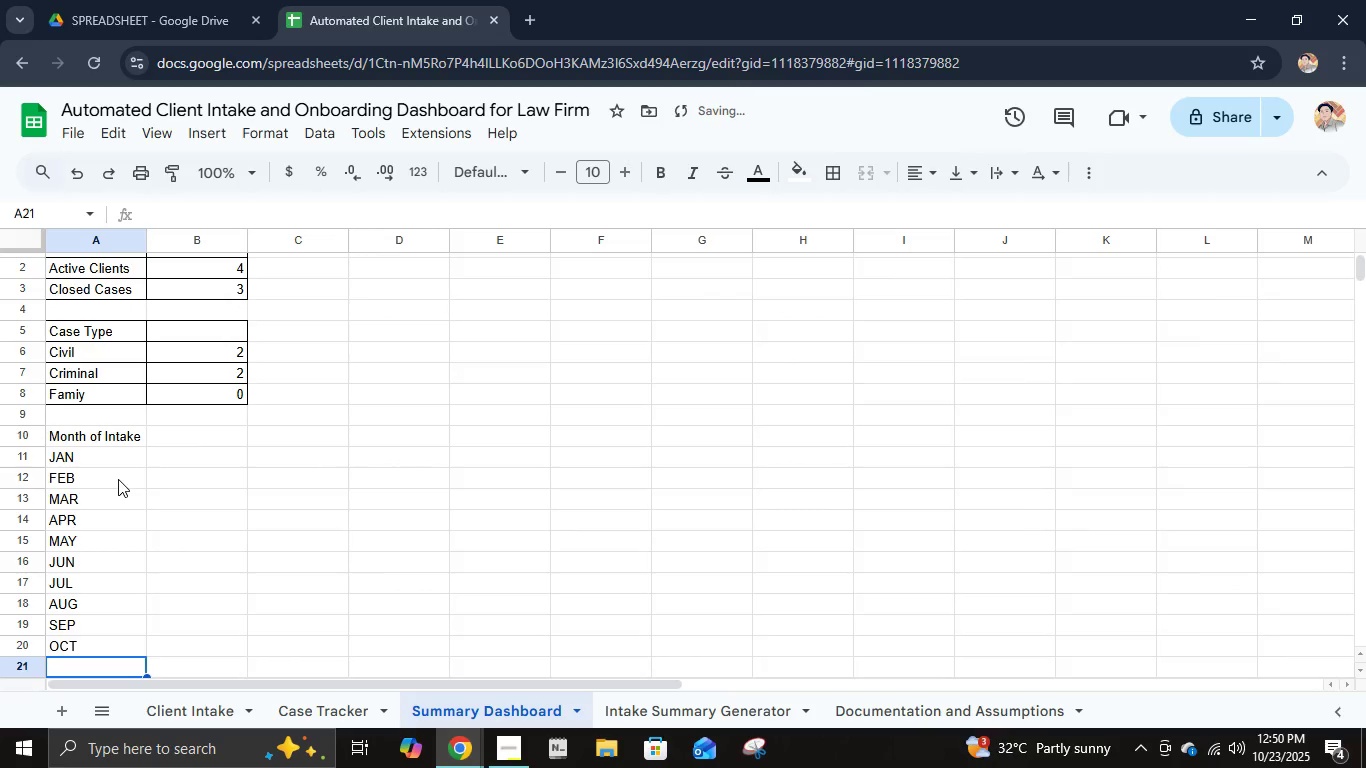 
type(NOV)
 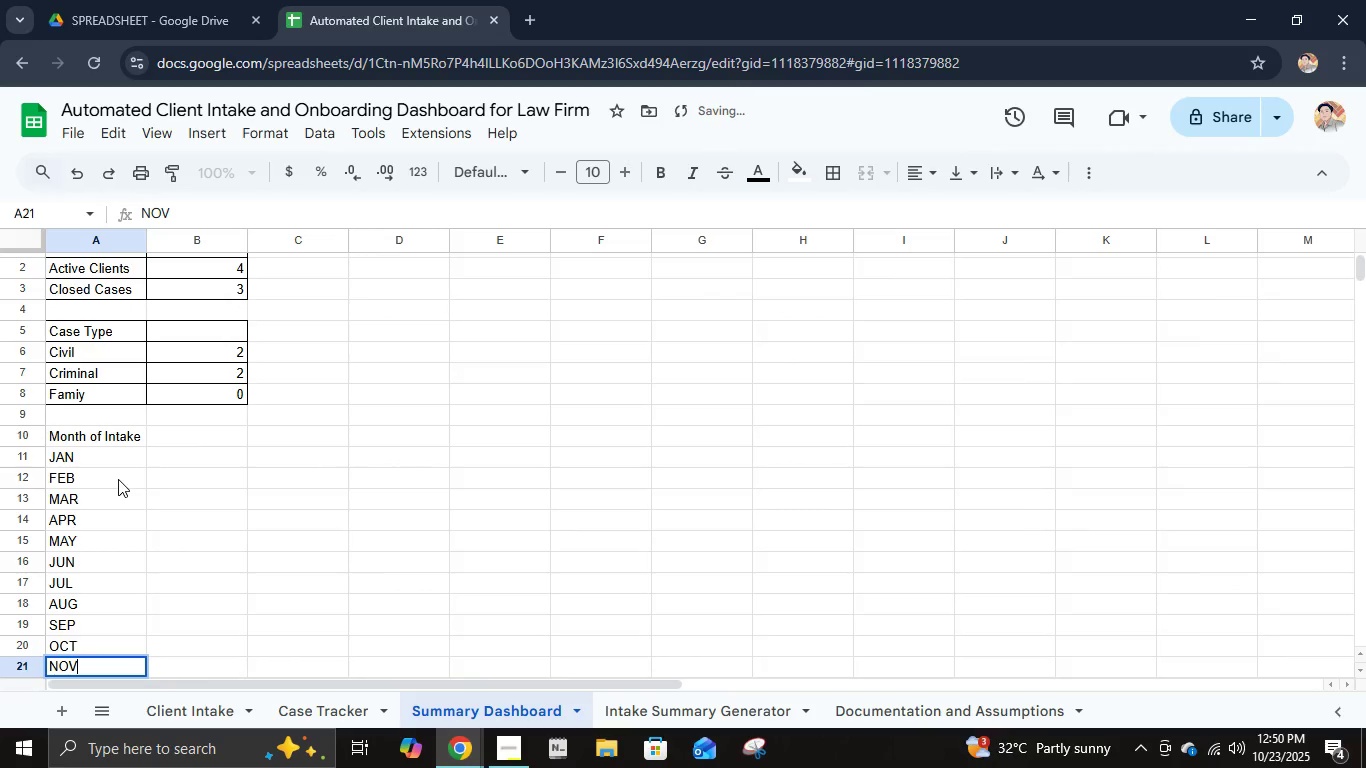 
key(ArrowDown)
 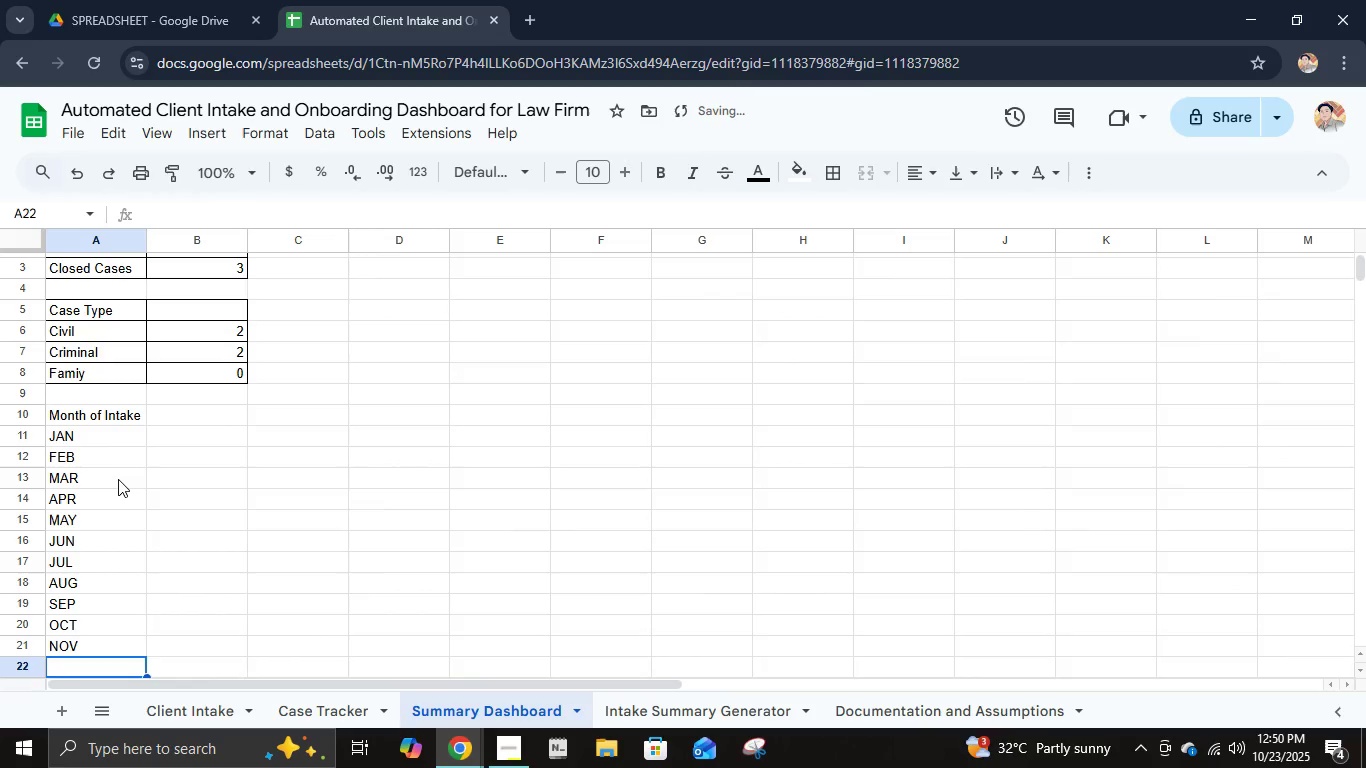 
type(DEC)
 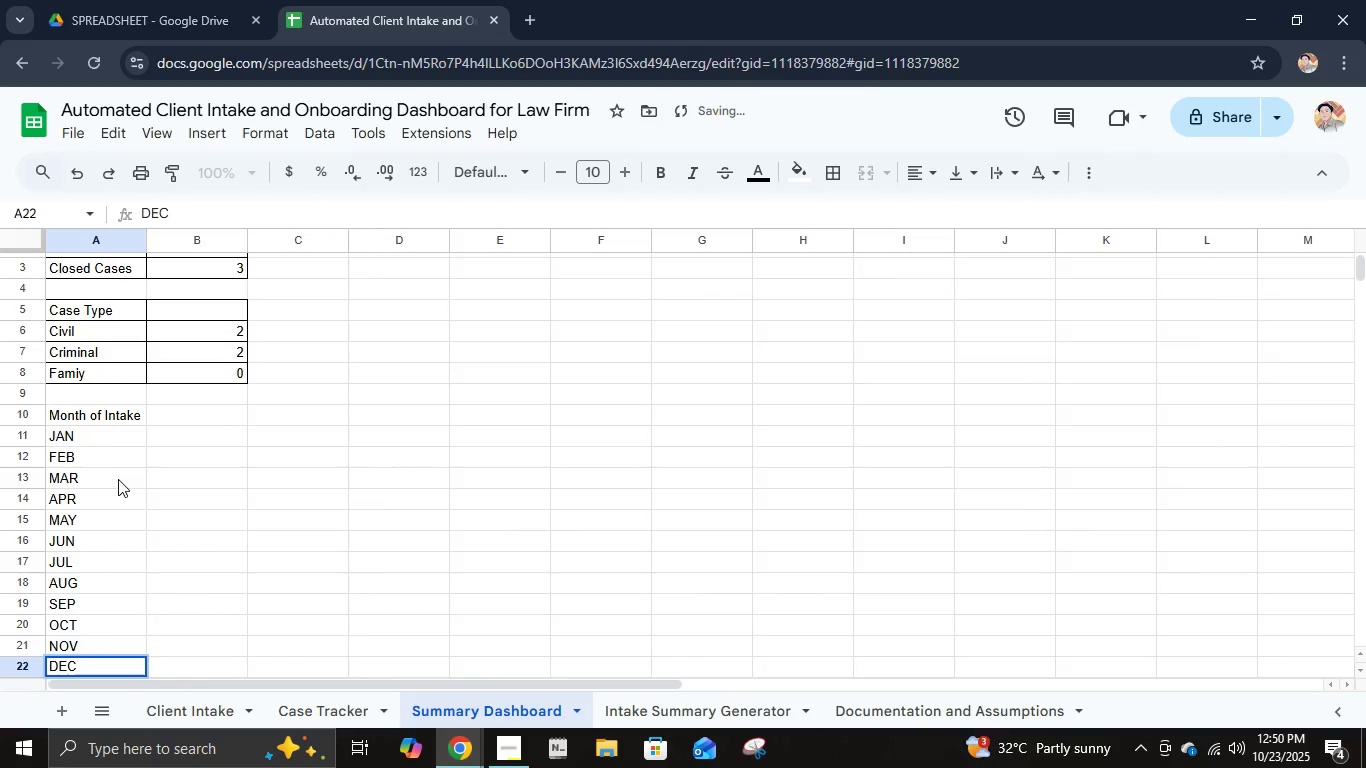 
key(ArrowRight)
 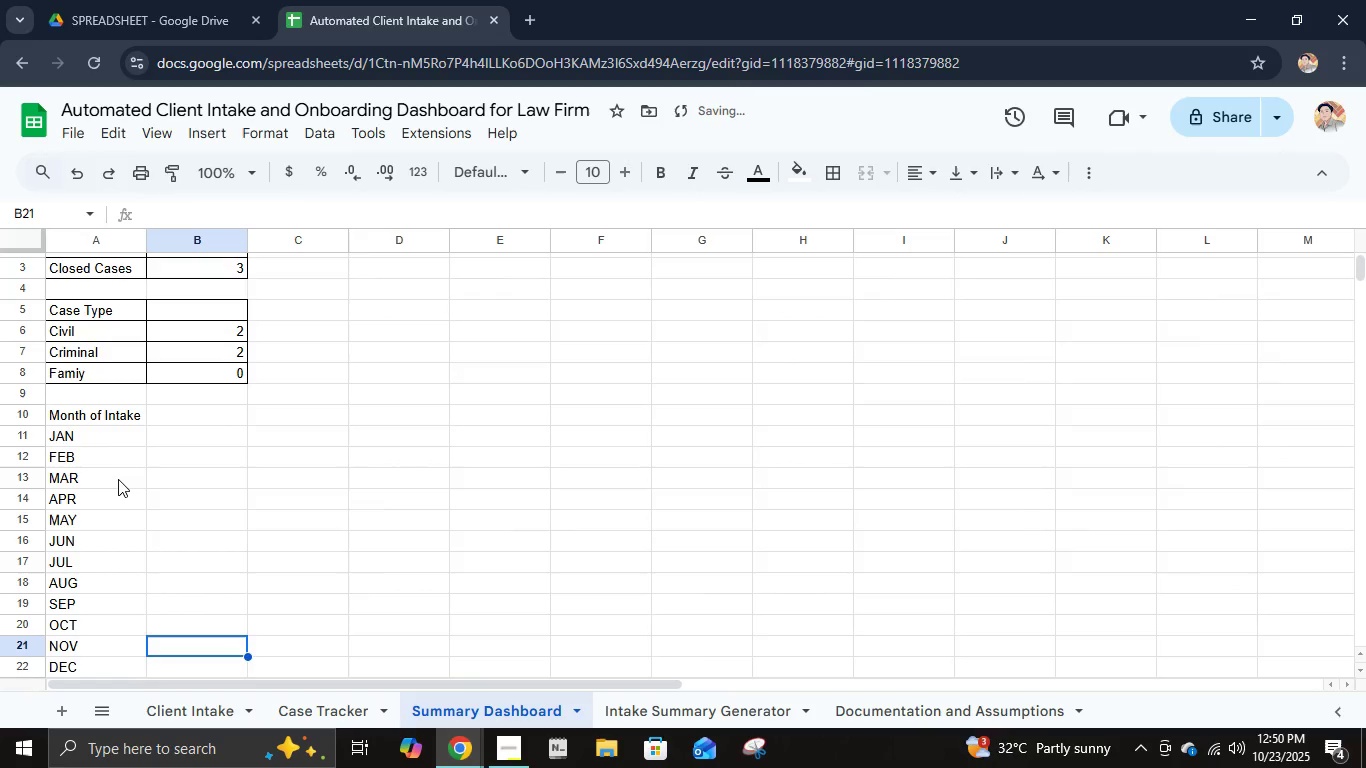 
key(ArrowUp)
 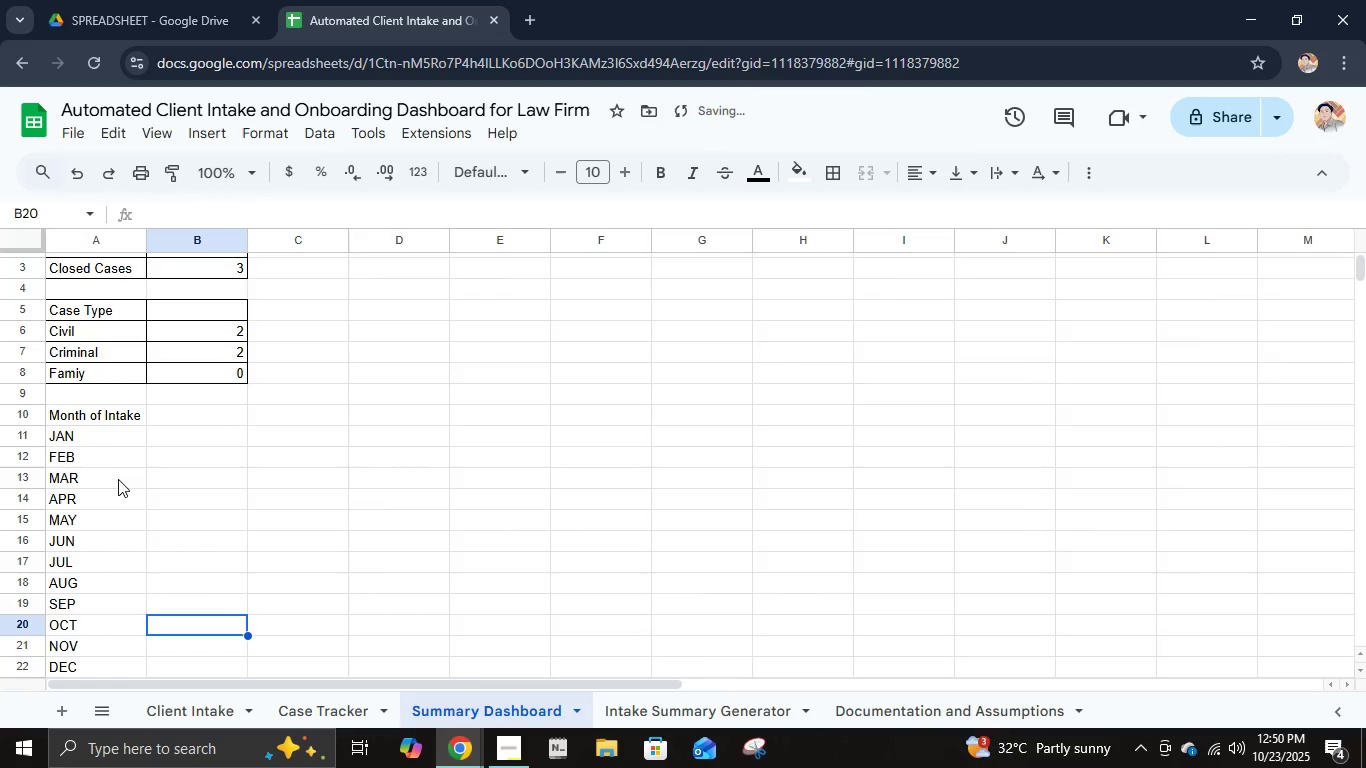 
key(ArrowUp)
 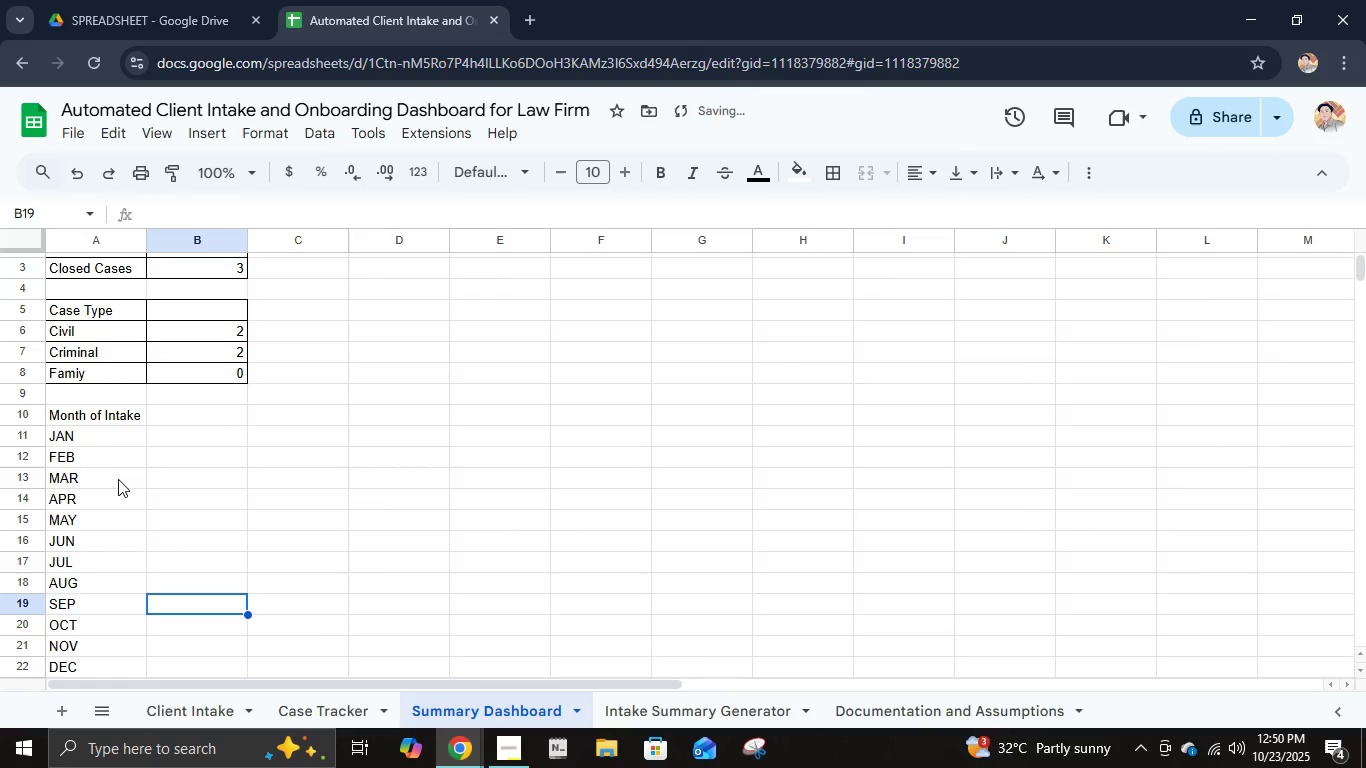 
key(ArrowUp)
 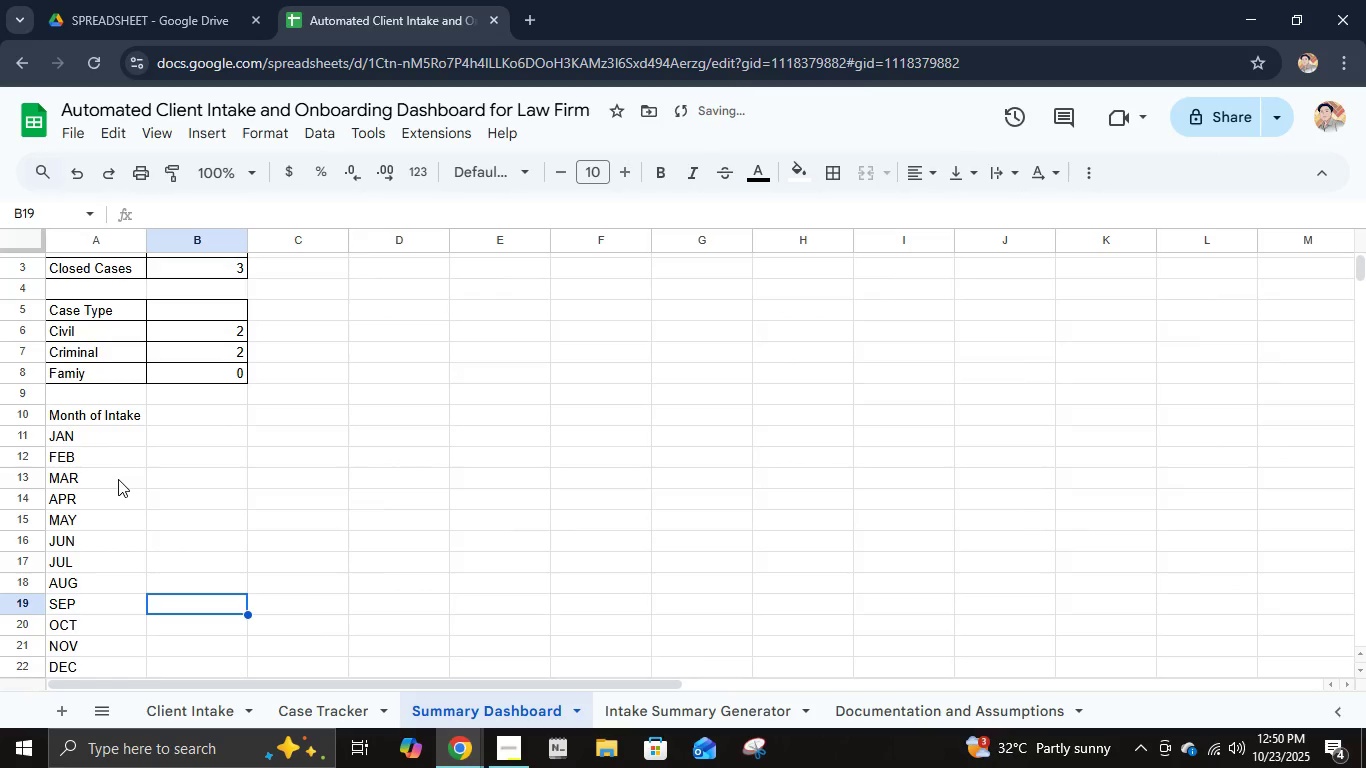 
key(ArrowUp)
 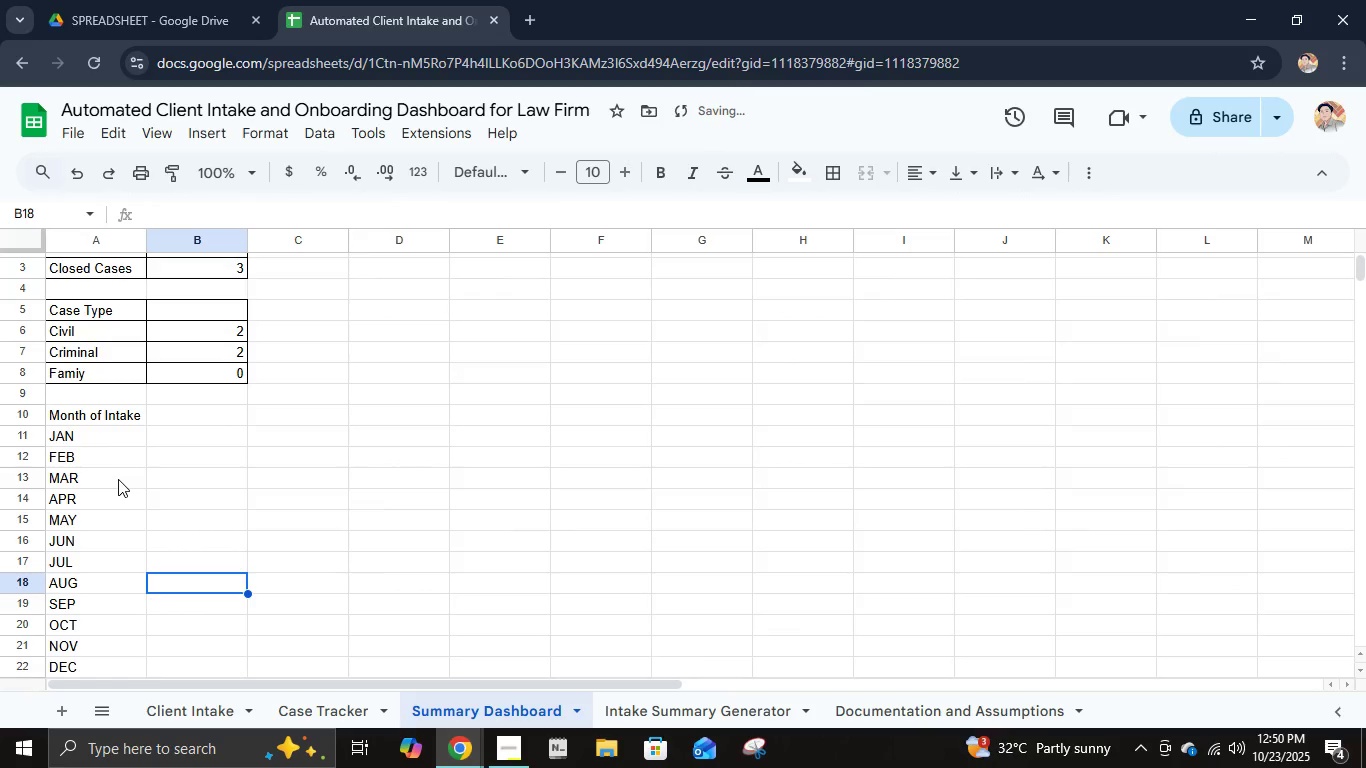 
key(ArrowUp)
 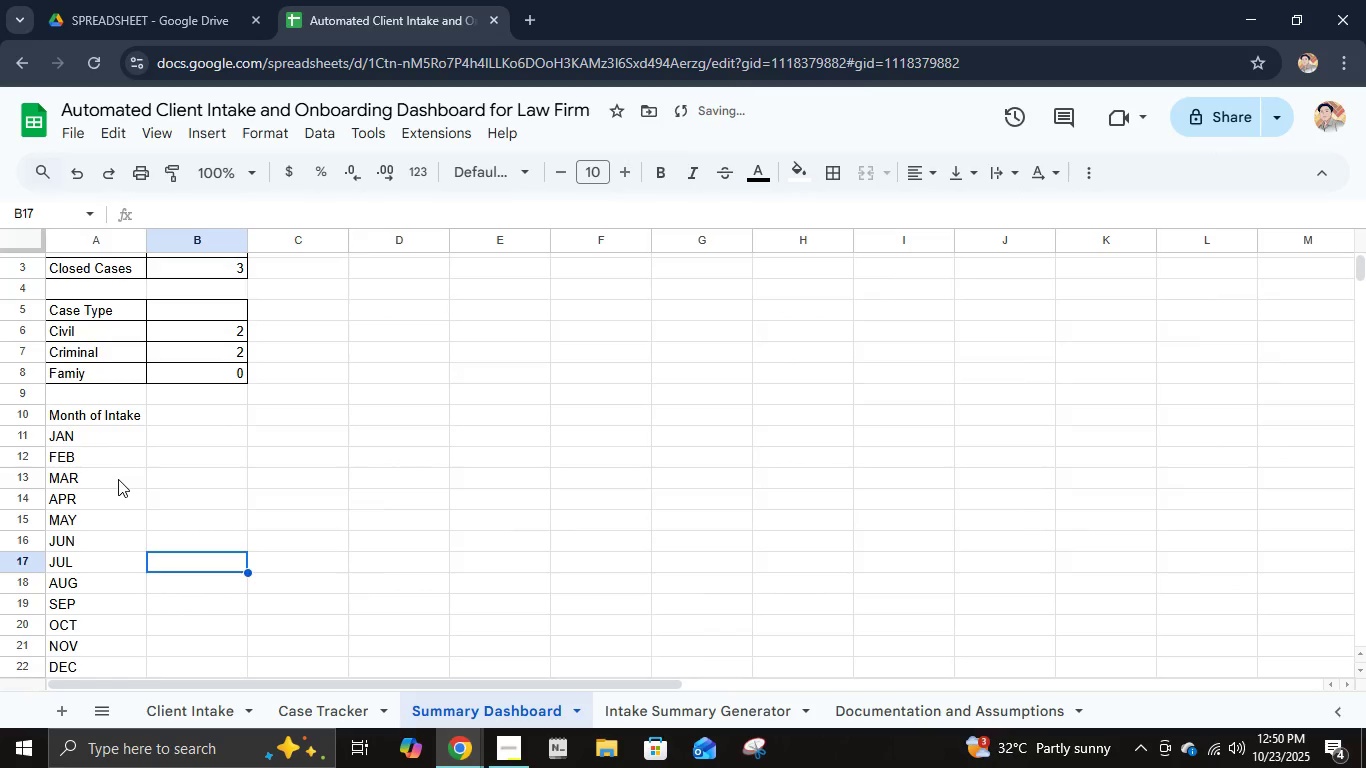 
key(ArrowUp)
 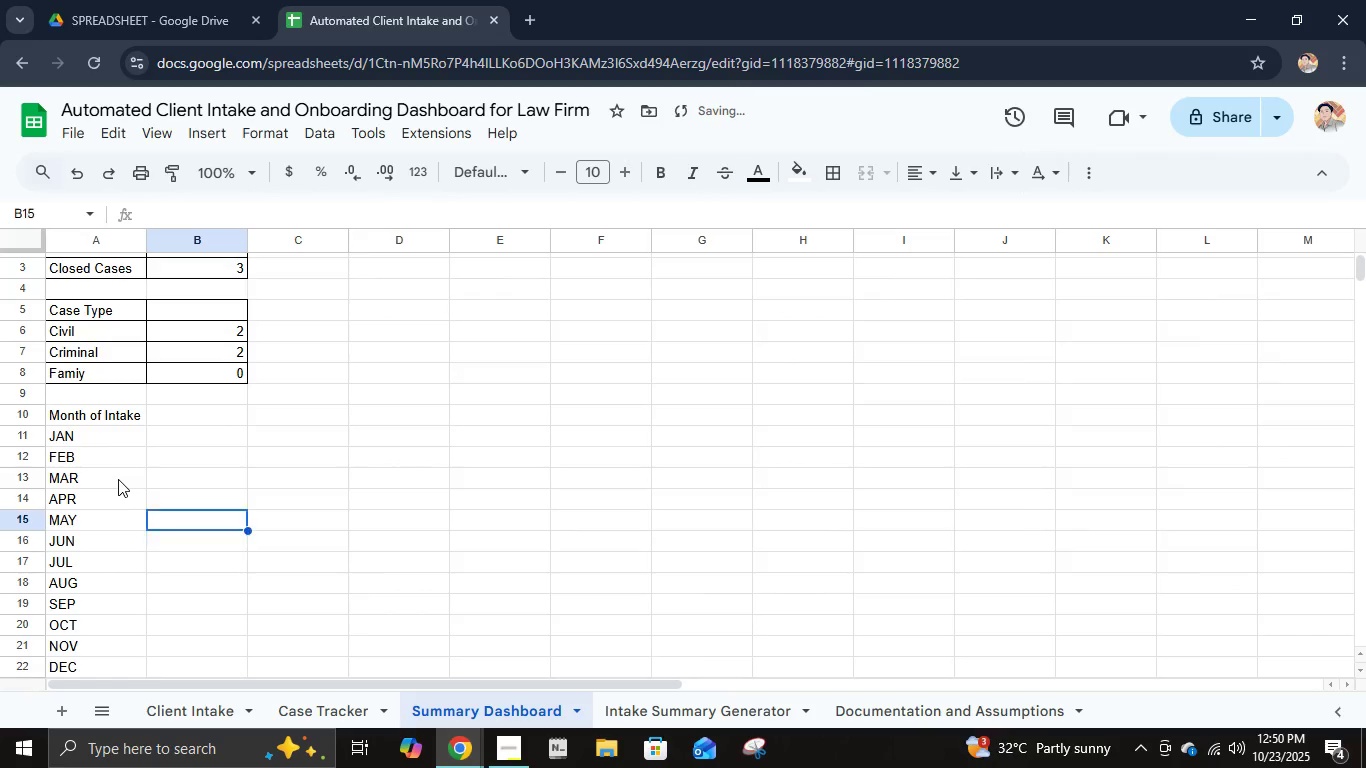 
key(ArrowUp)
 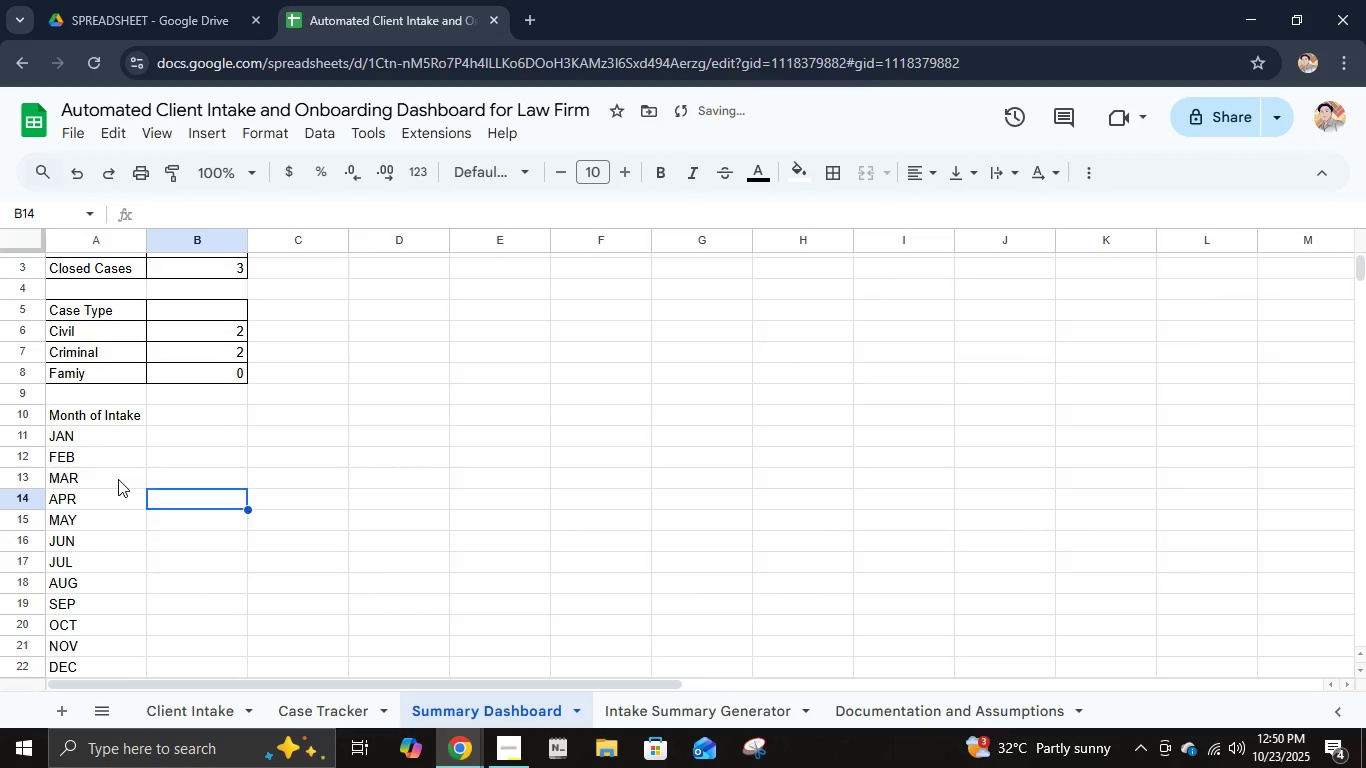 
key(ArrowUp)
 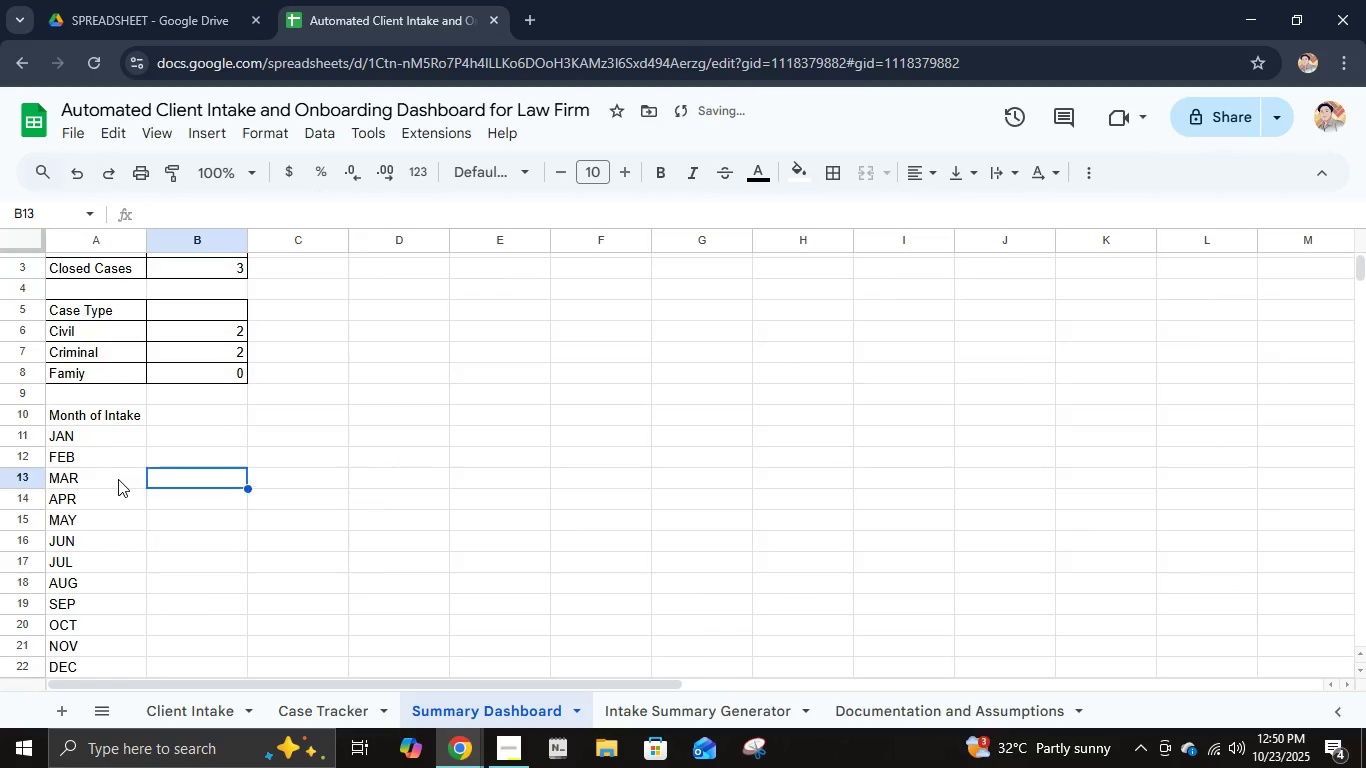 
key(ArrowUp)
 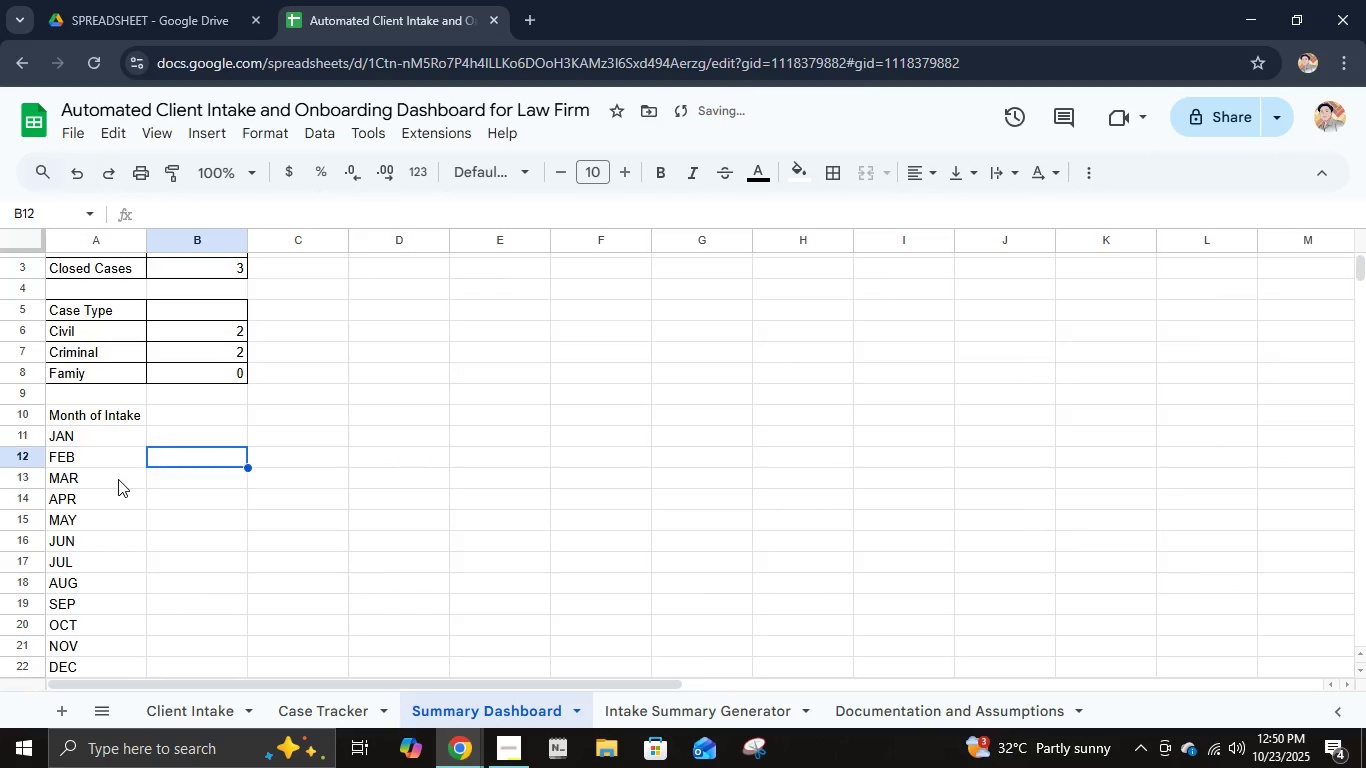 
key(ArrowUp)
 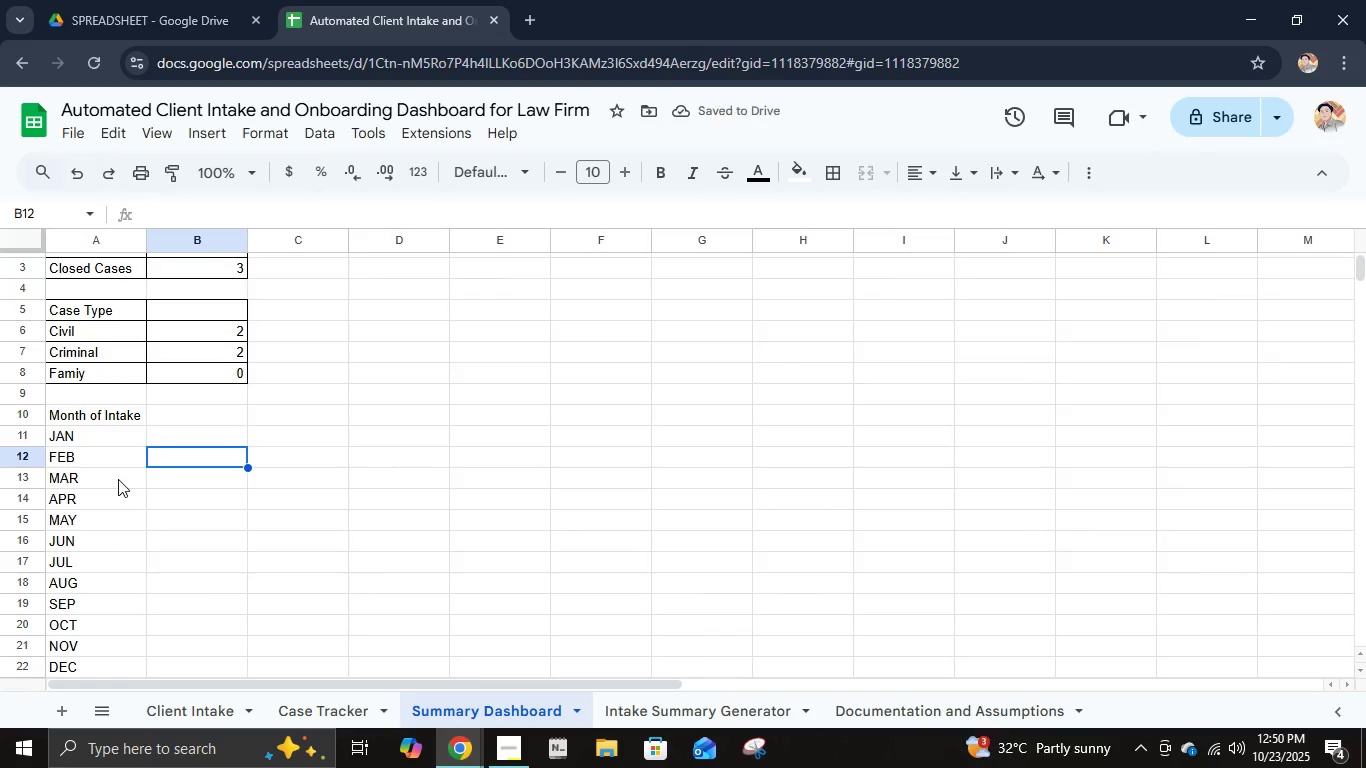 
key(ArrowUp)
 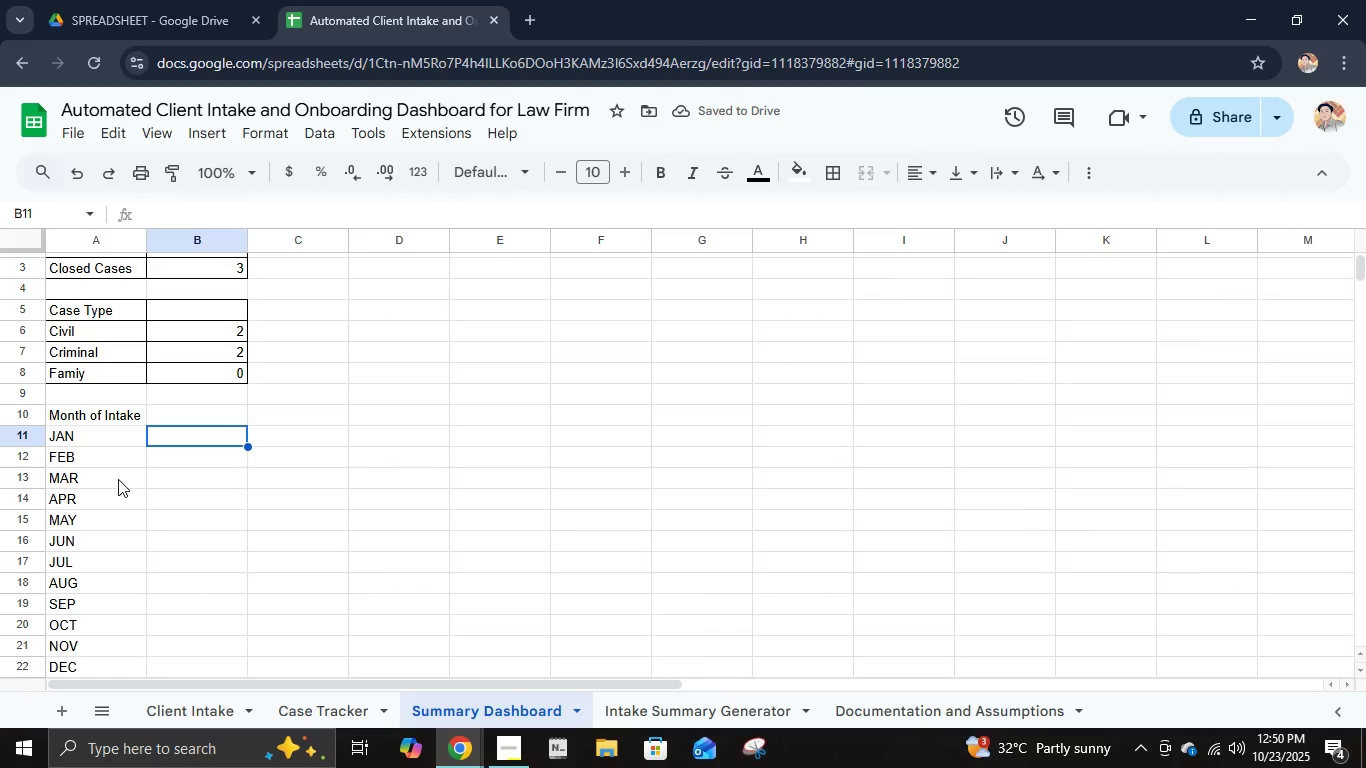 
type(=COUNTIF')
key(Backspace)
type(()
 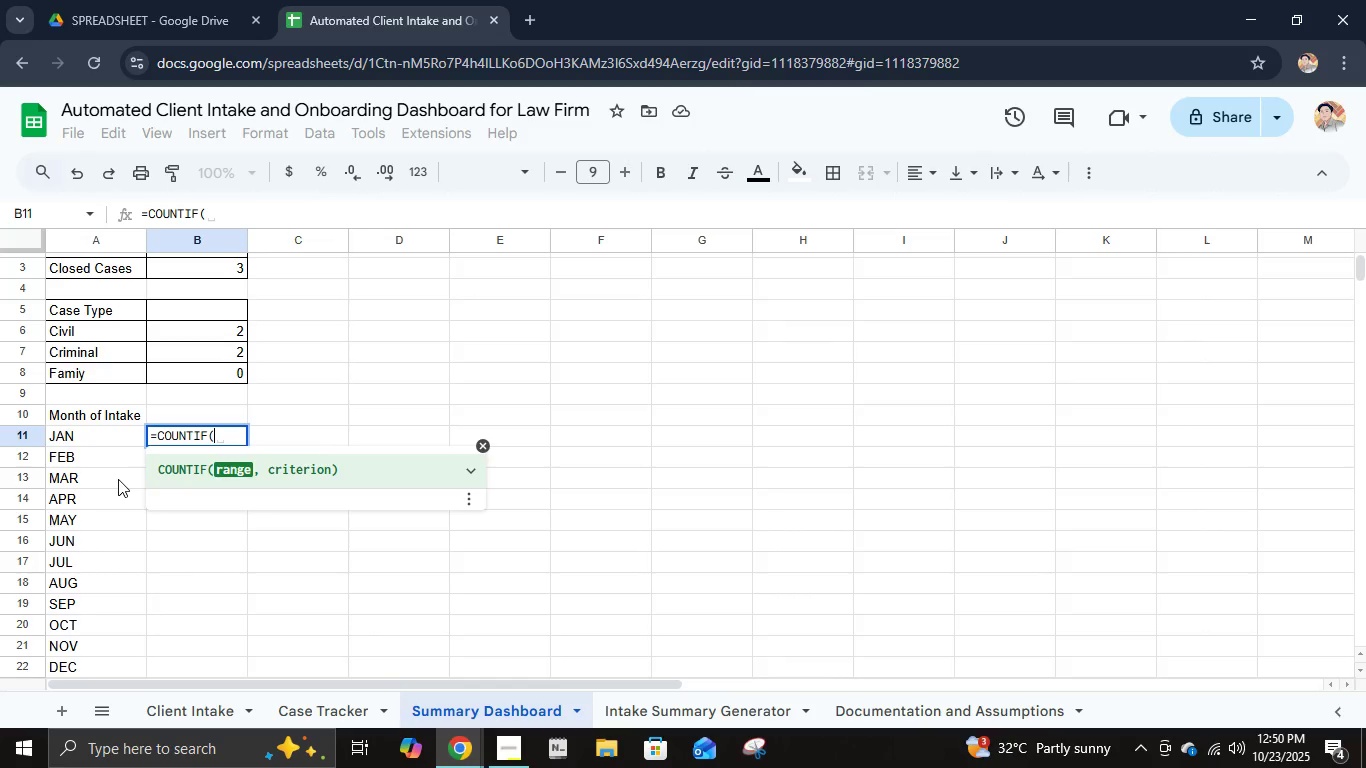 
wait(47.7)
 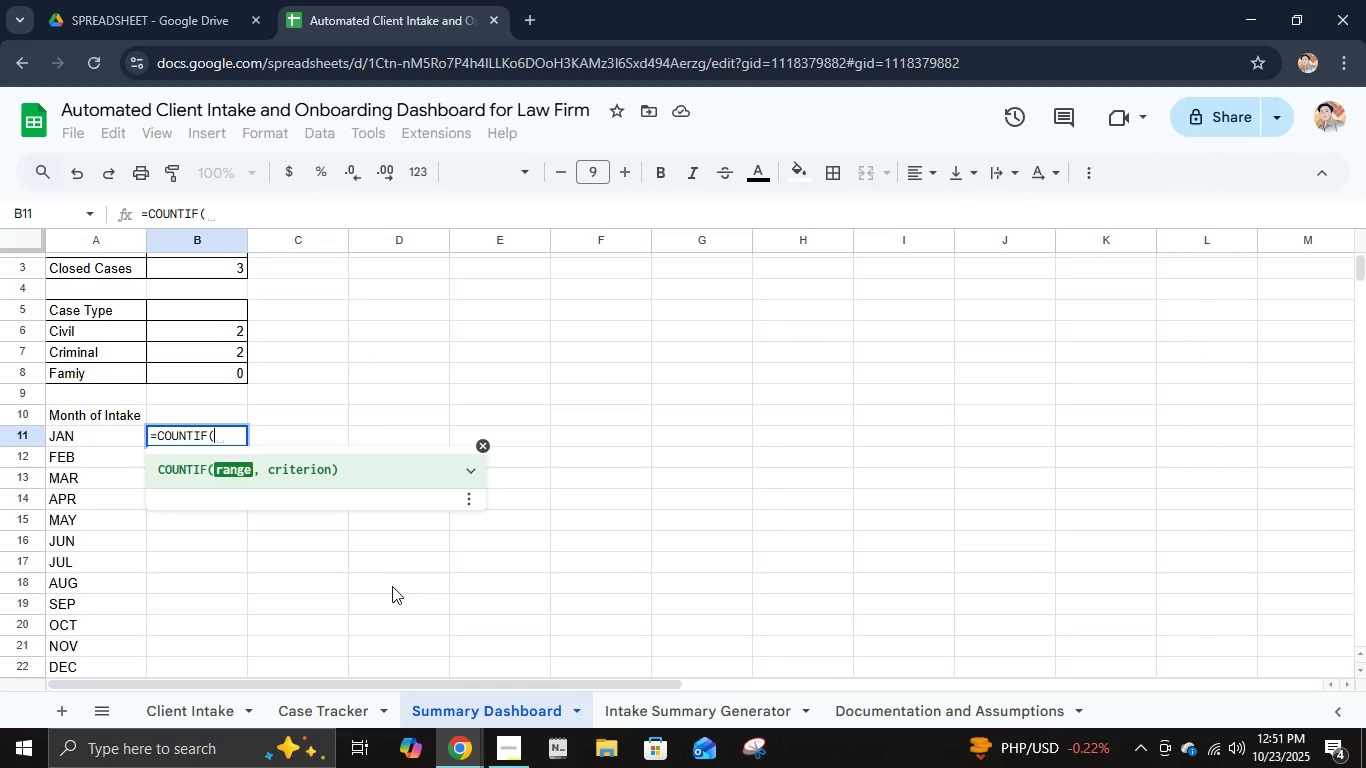 
type('cLIENT)
key(Backspace)
key(Backspace)
key(Backspace)
key(Backspace)
key(Backspace)
key(Backspace)
type(Client Intake'!)
 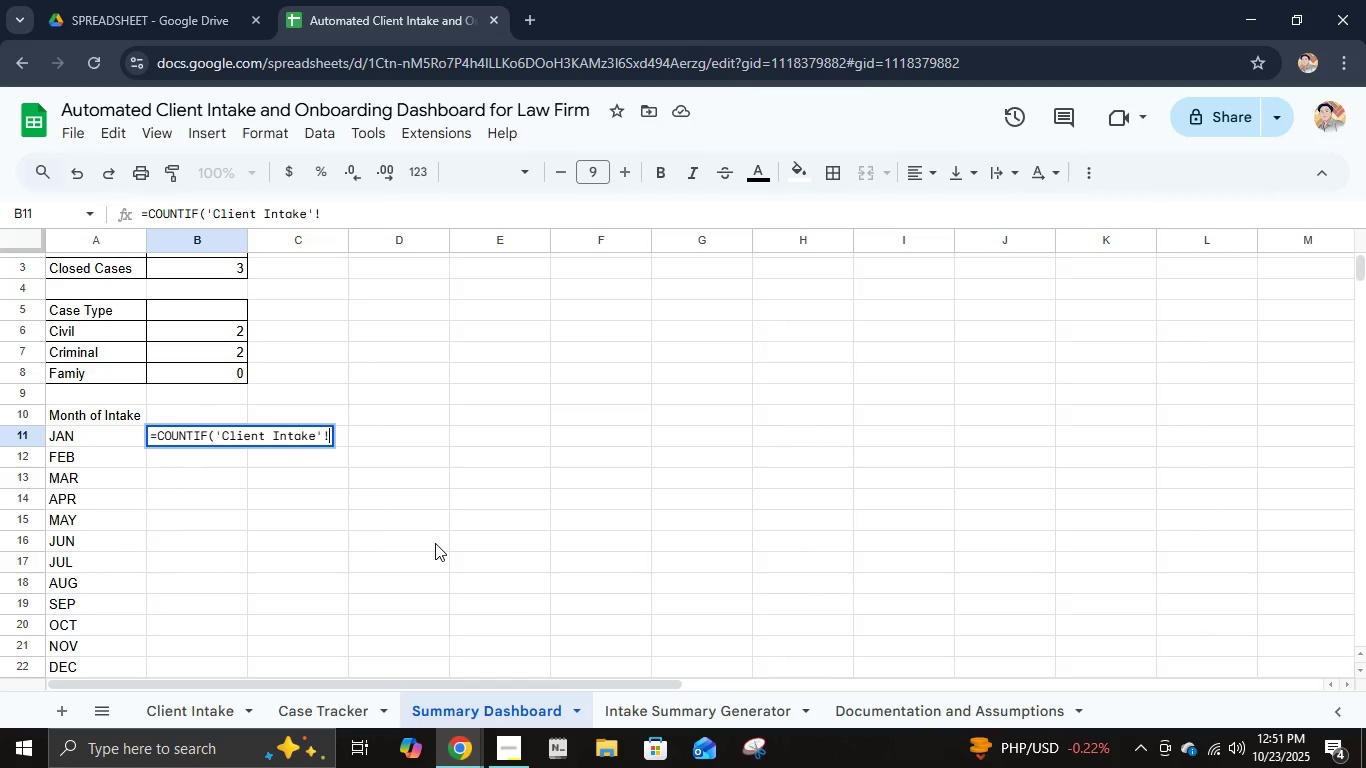 
wait(7.42)
 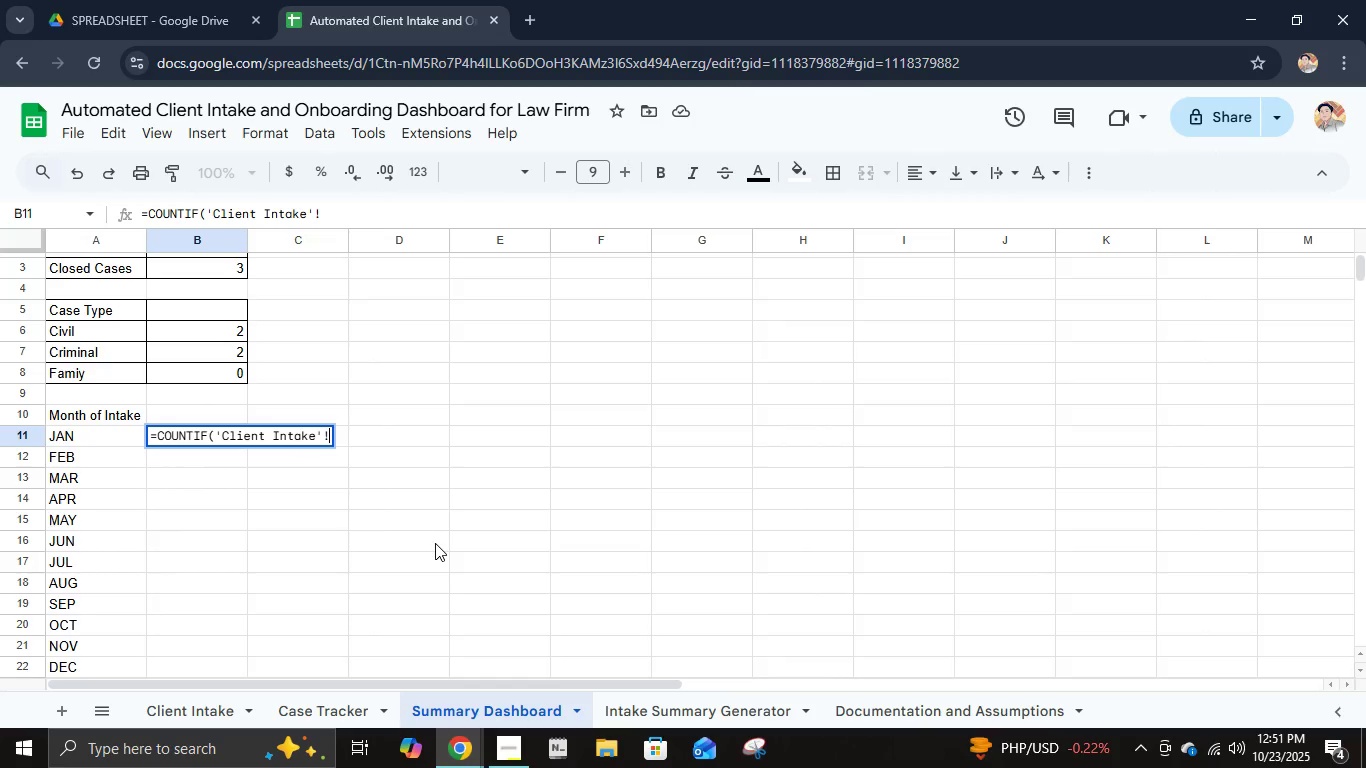 
type(E2:E)
 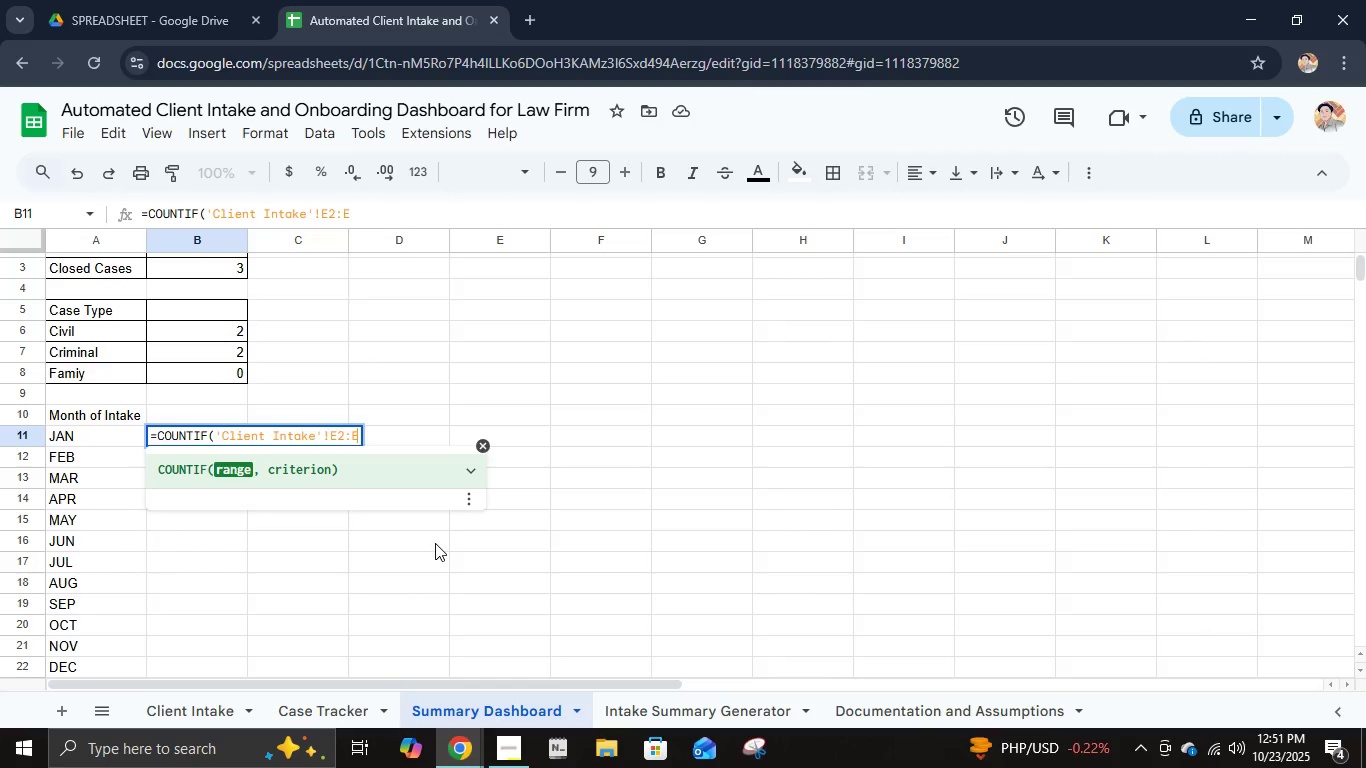 
wait(9.09)
 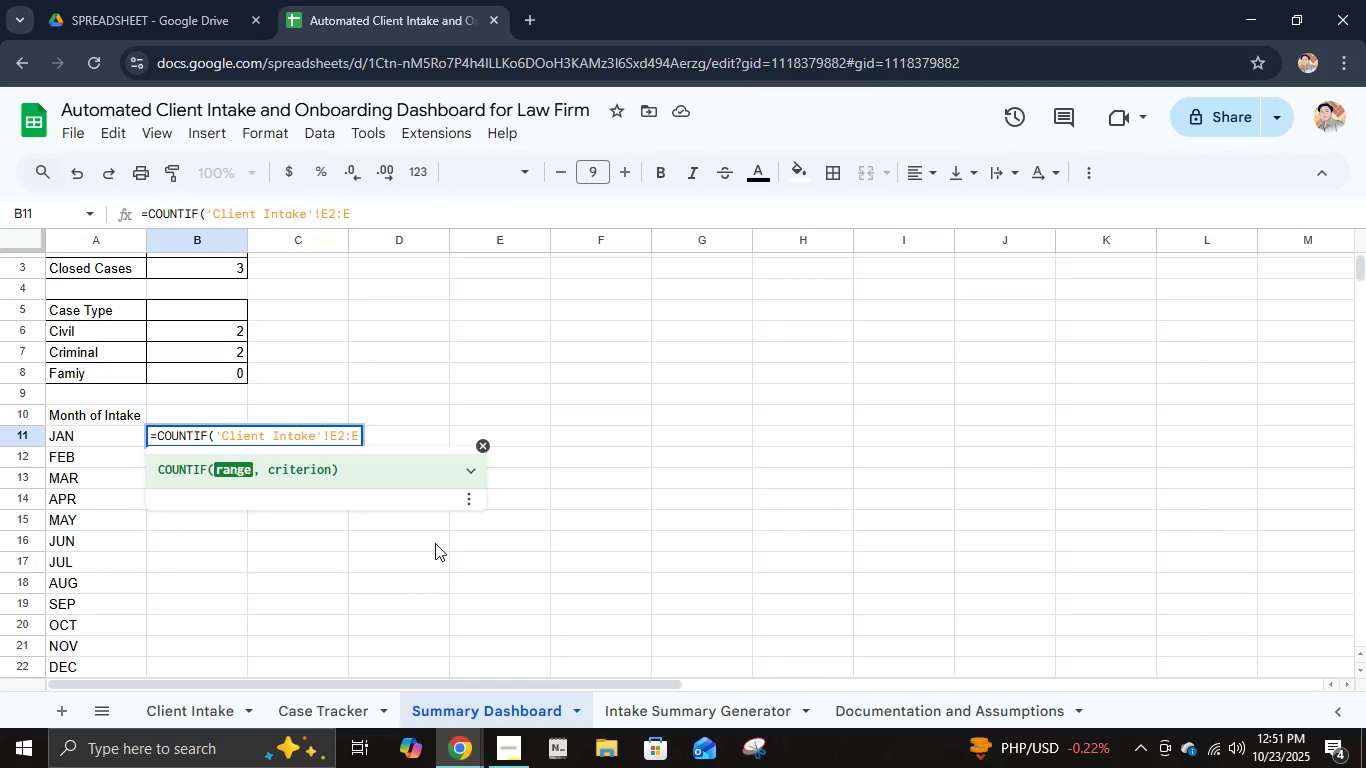 
key(Comma)
 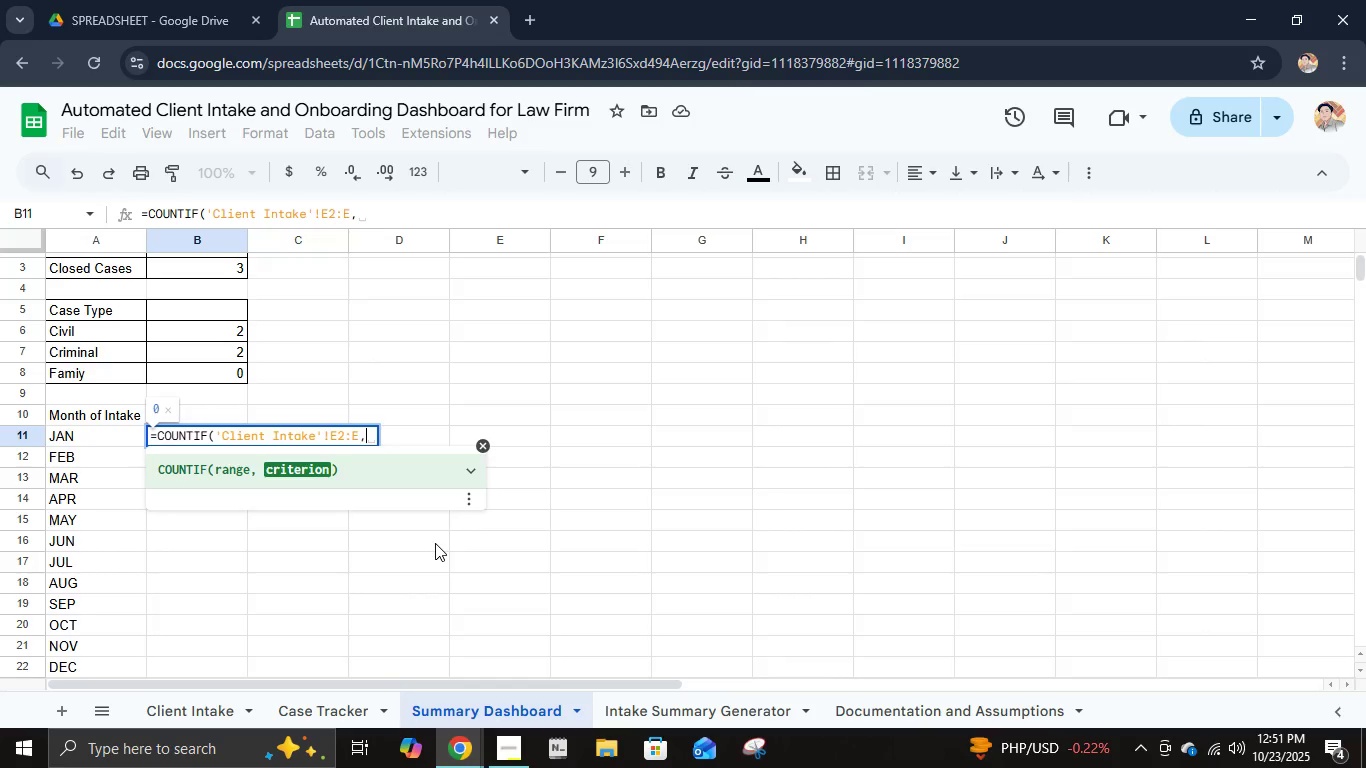 
key(Space)
 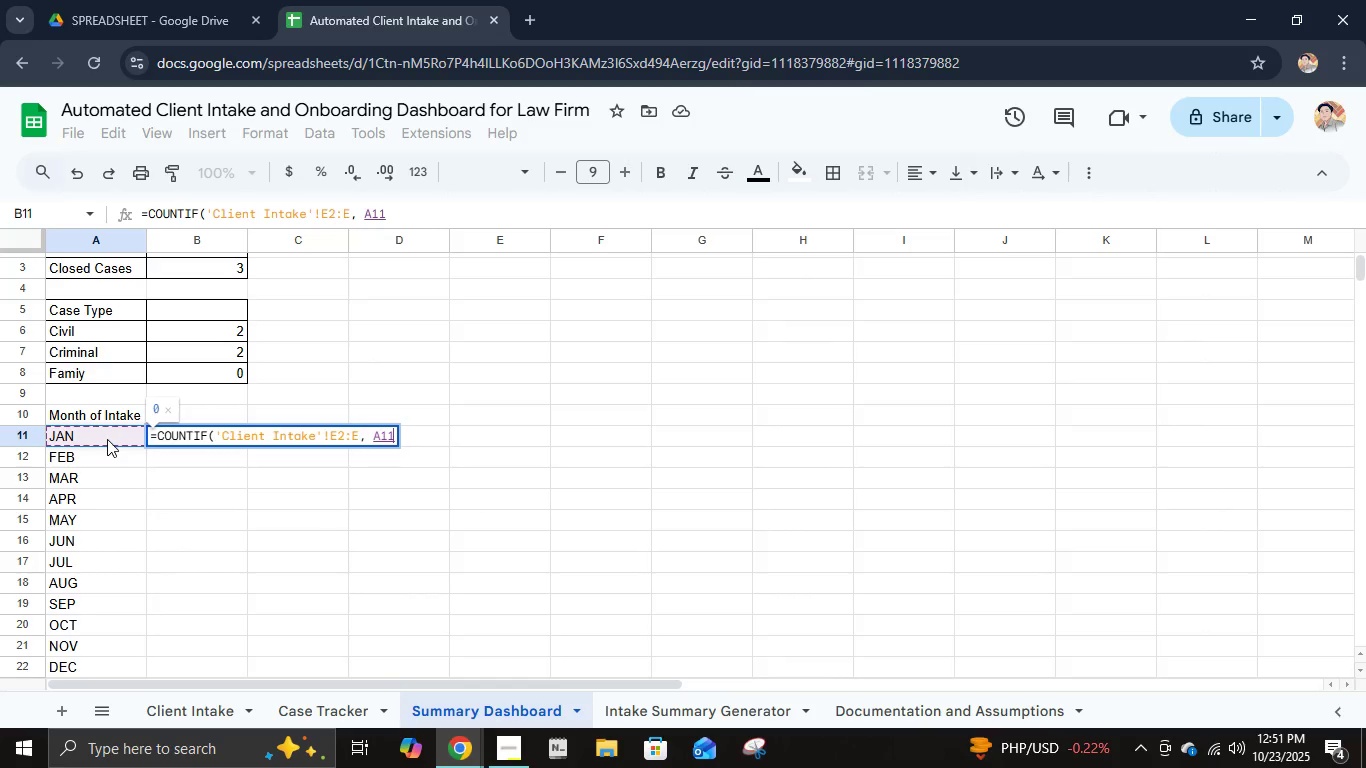 
key(Shift+0)
 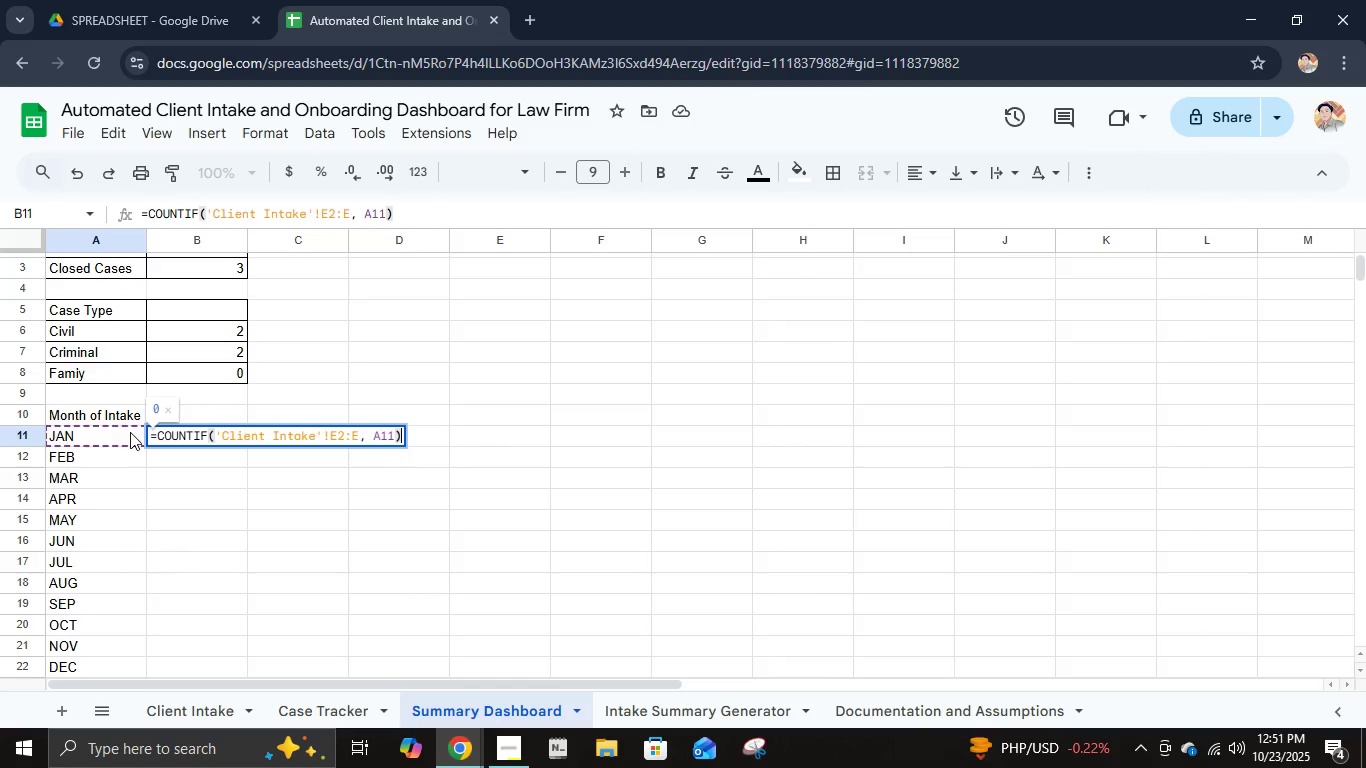 
key(Enter)
 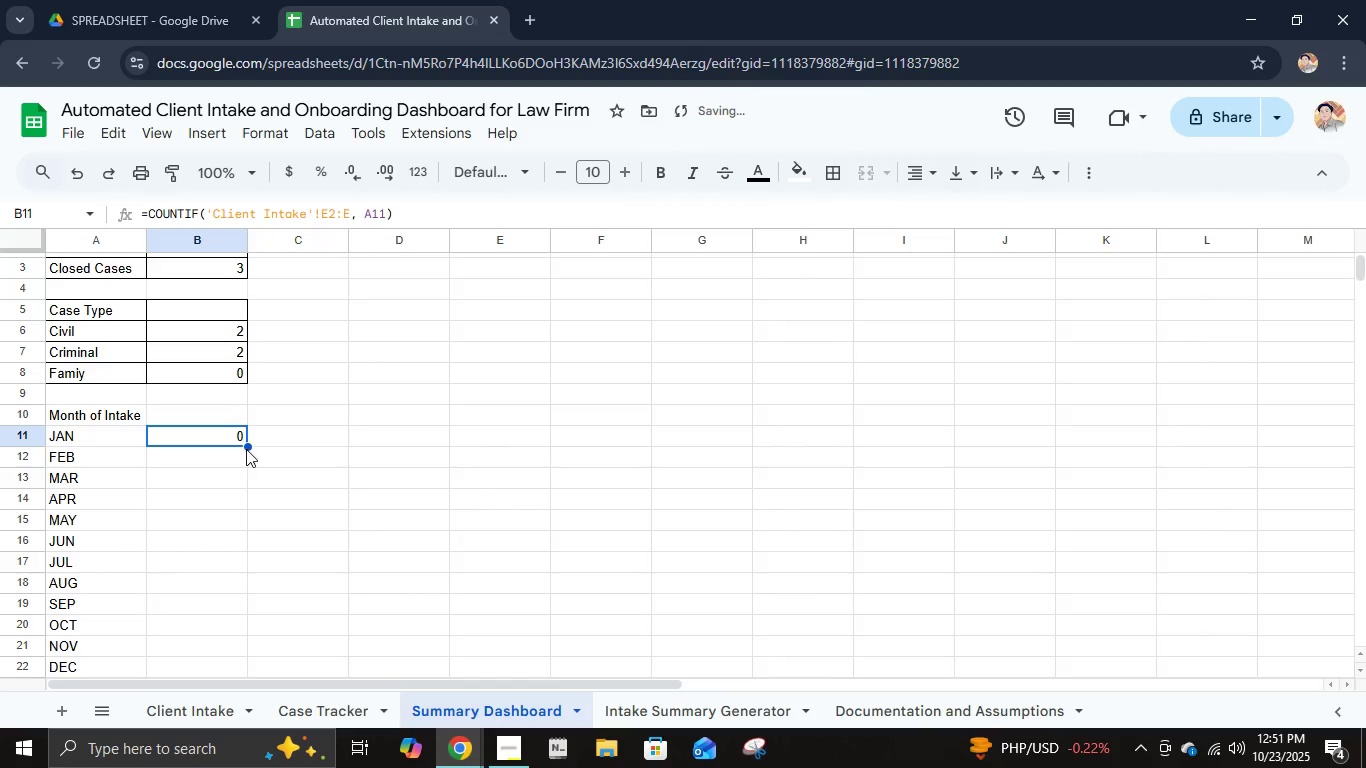 
scroll: coordinate [257, 536], scroll_direction: down, amount: 2.0
 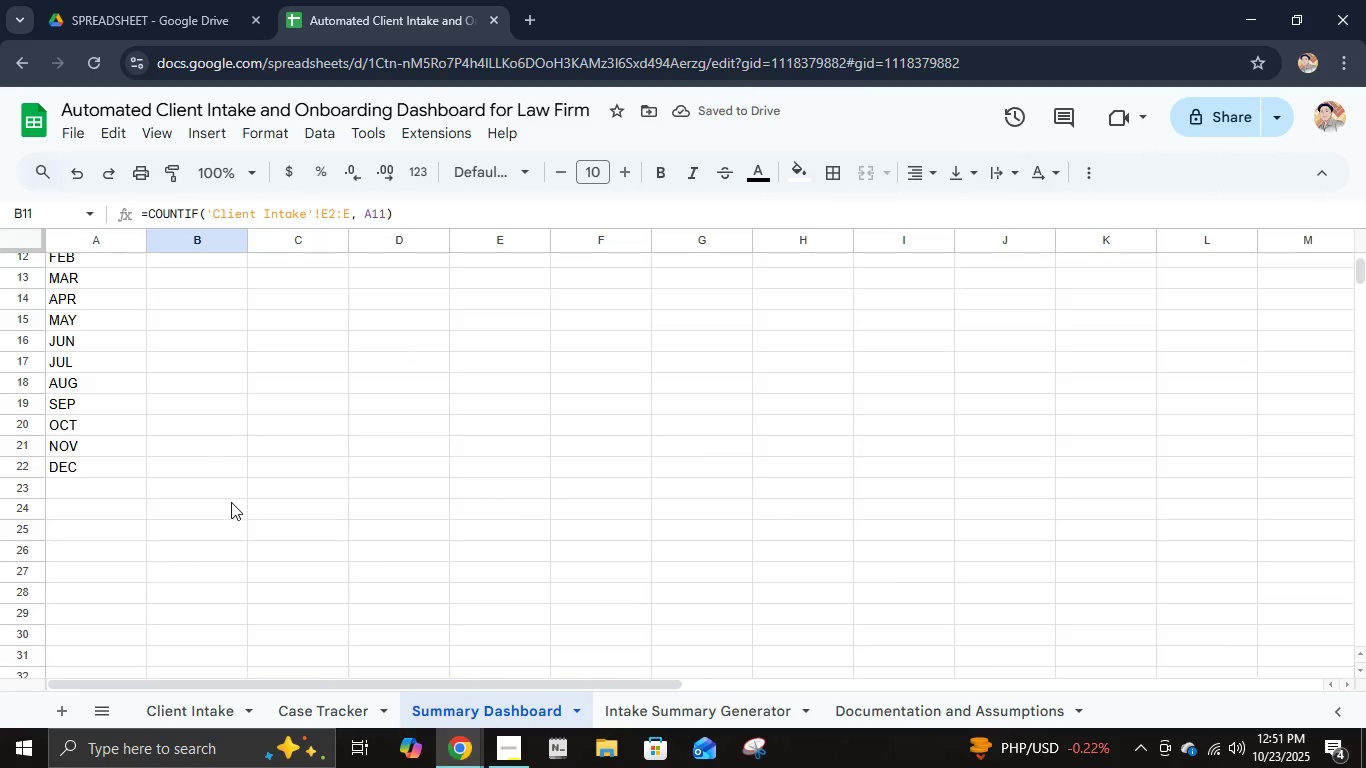 
scroll: coordinate [231, 502], scroll_direction: up, amount: 2.0
 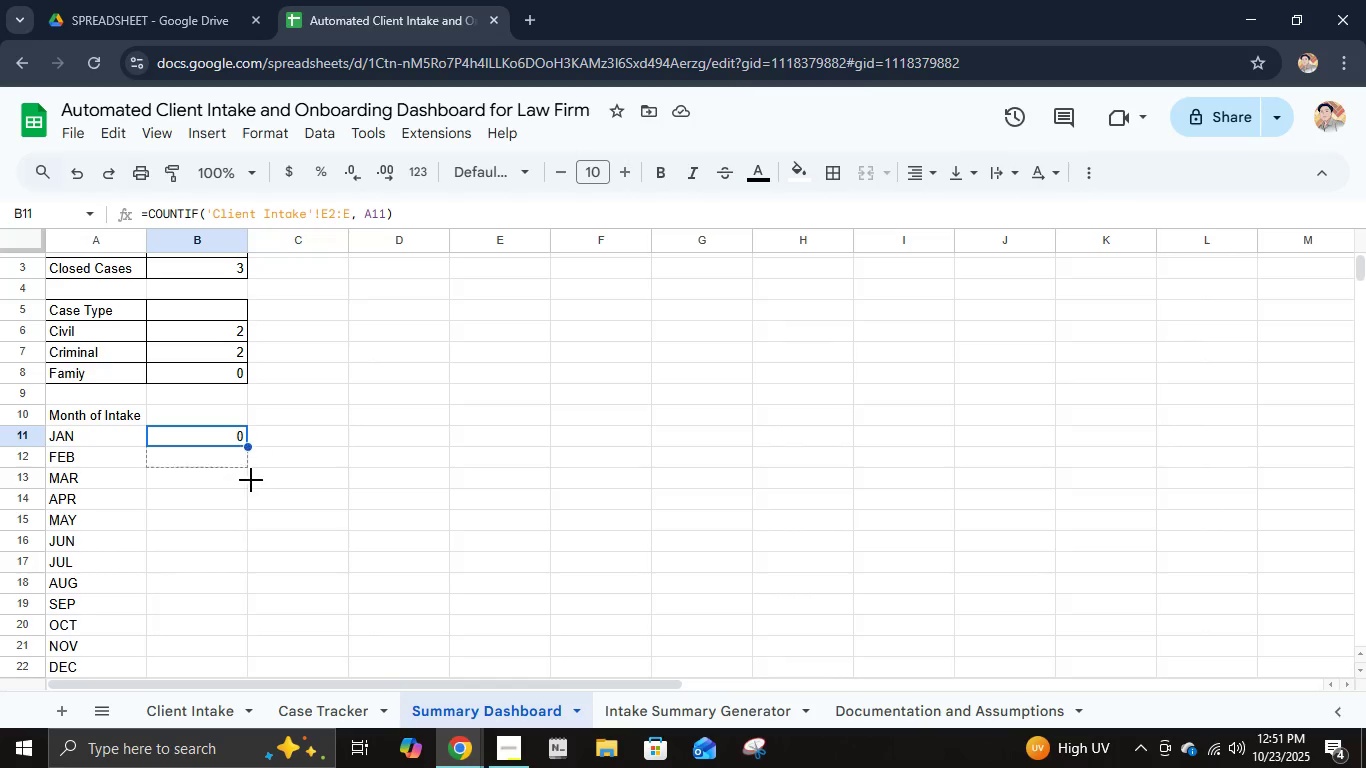 
scroll: coordinate [241, 587], scroll_direction: down, amount: 1.0
 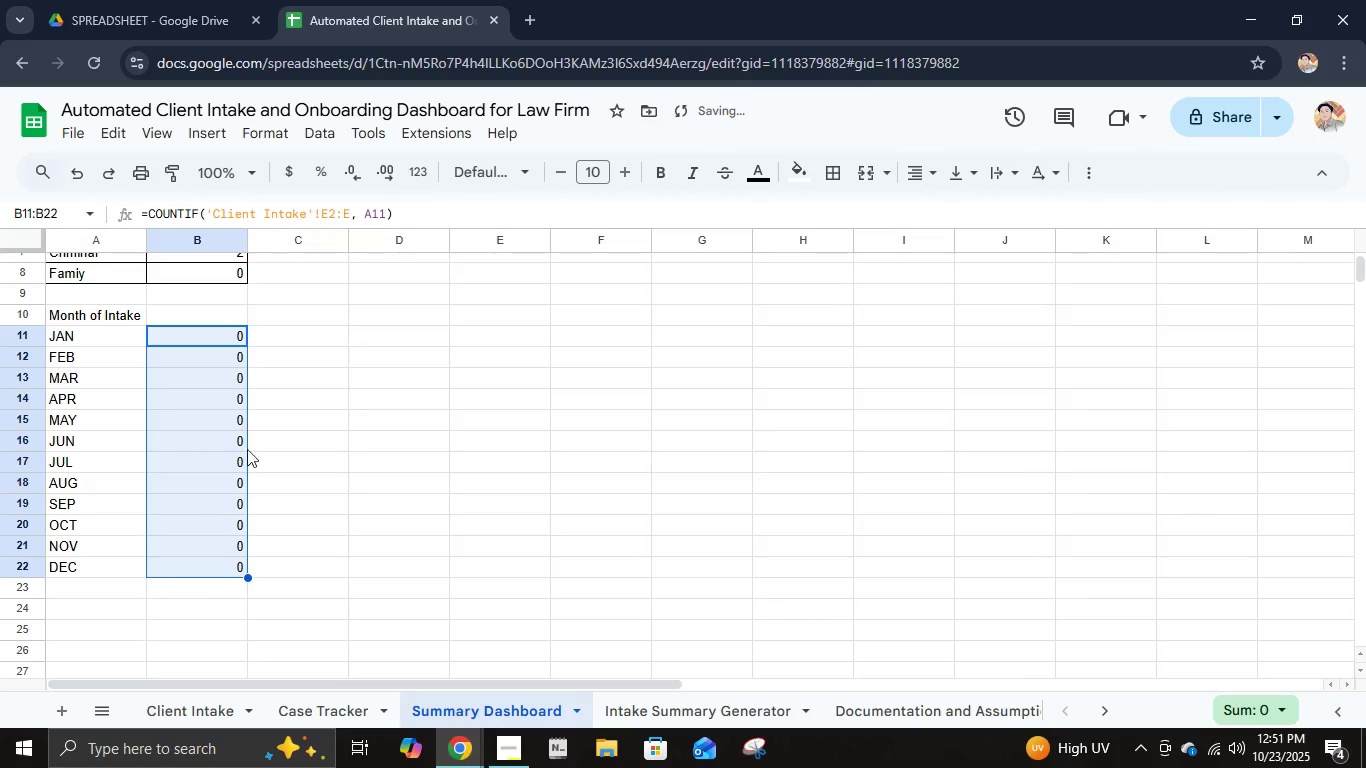 
left_click([215, 710])
 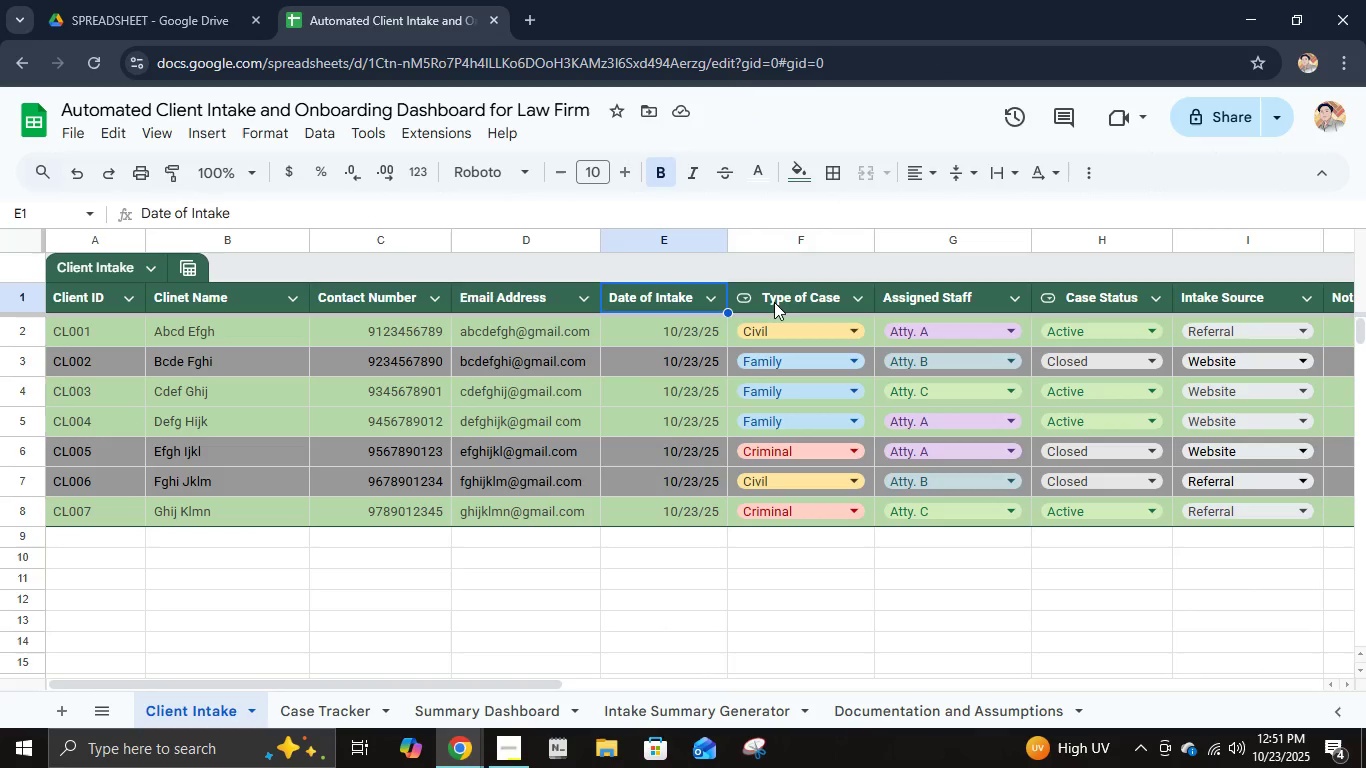 
wait(5.55)
 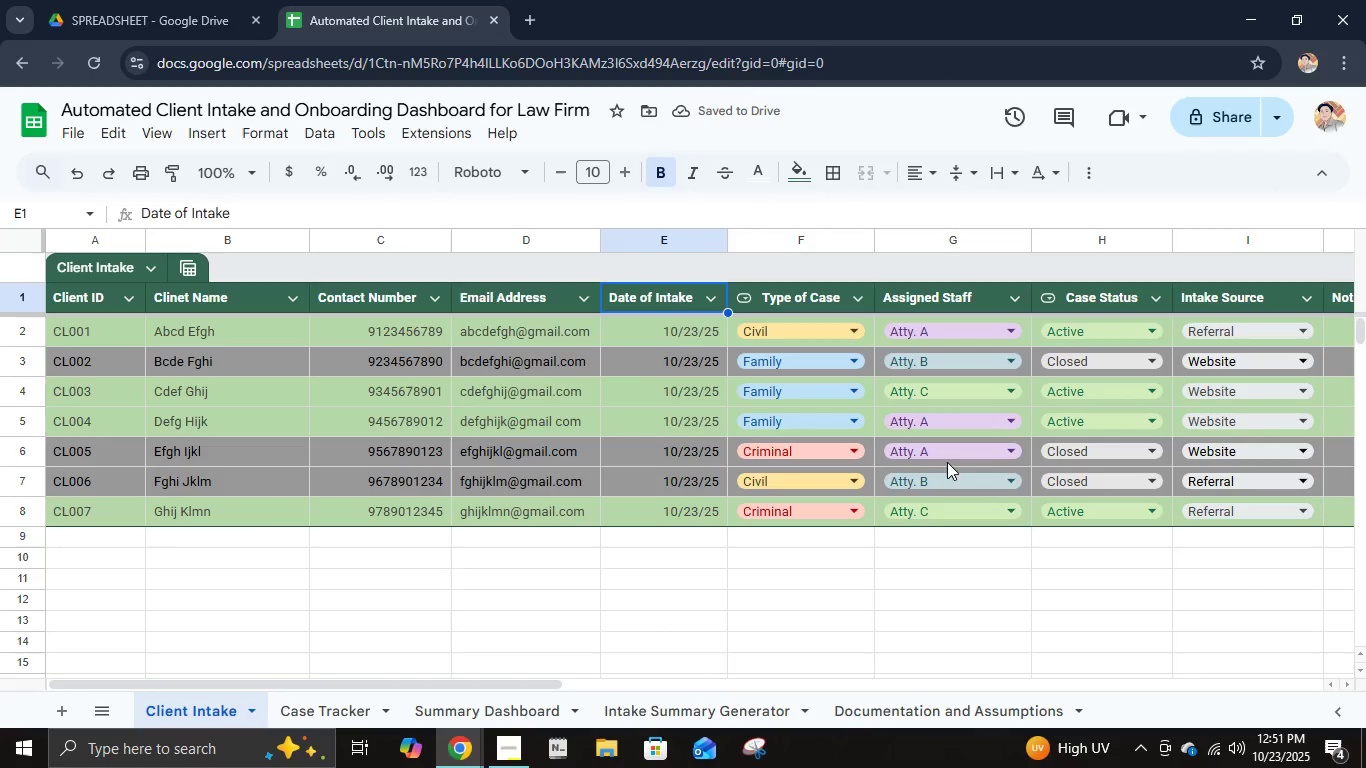 
right_click([777, 288])
 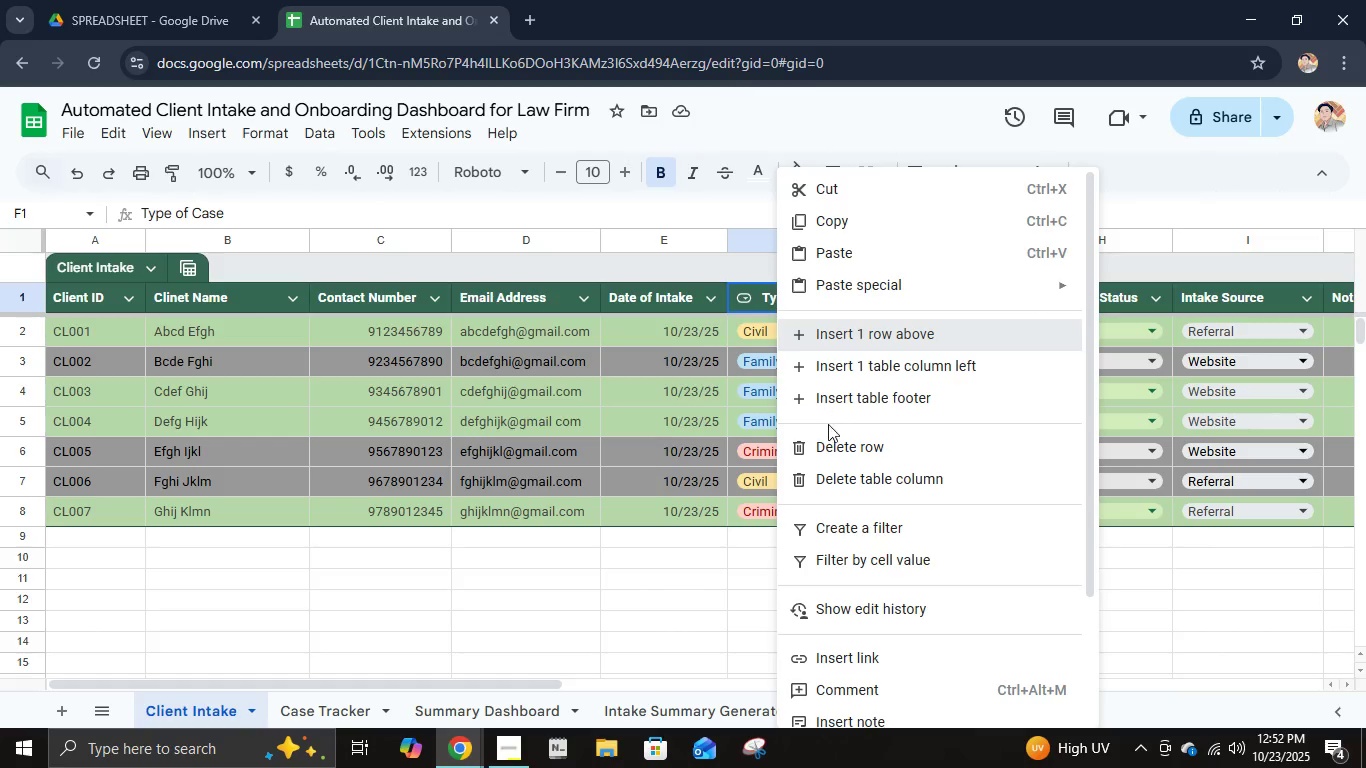 
hold_key(key=ControlLeft, duration=1.5)
 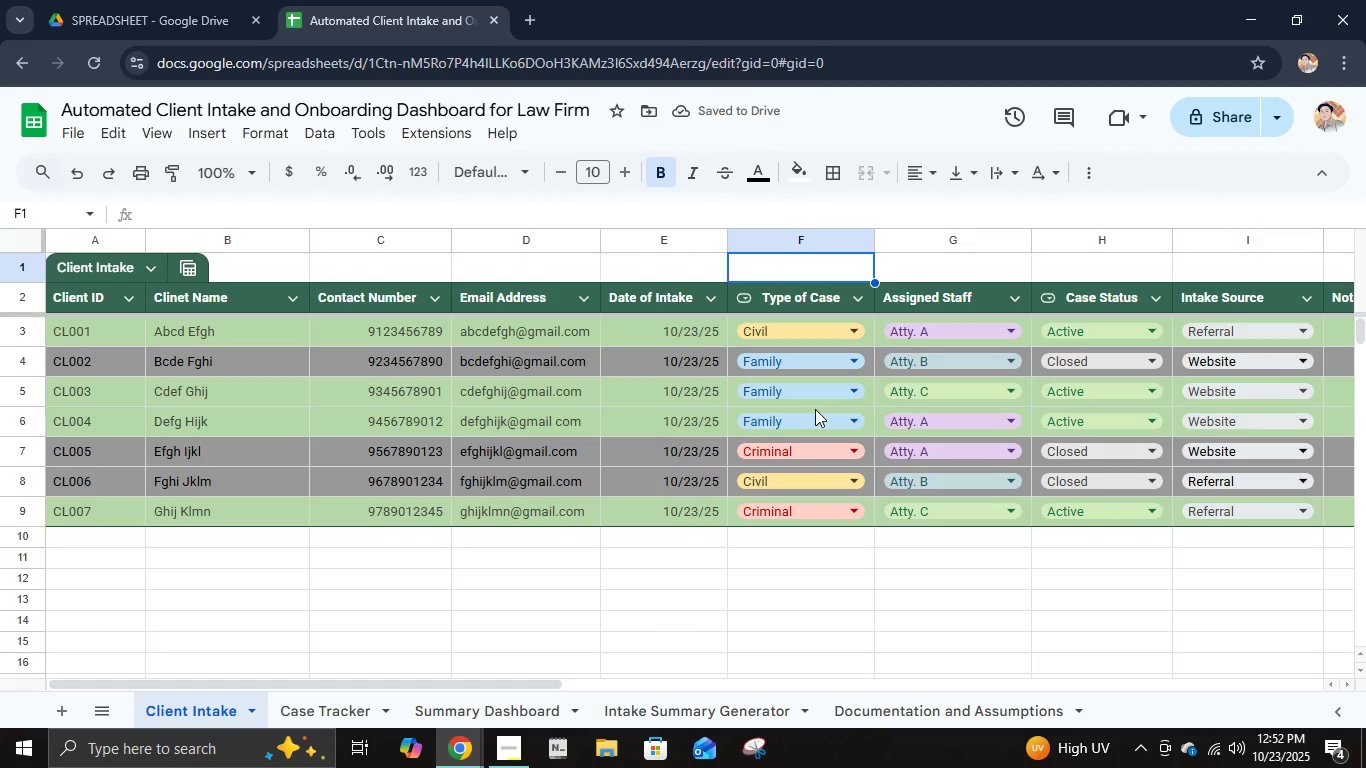 
key(Control+ControlLeft)
 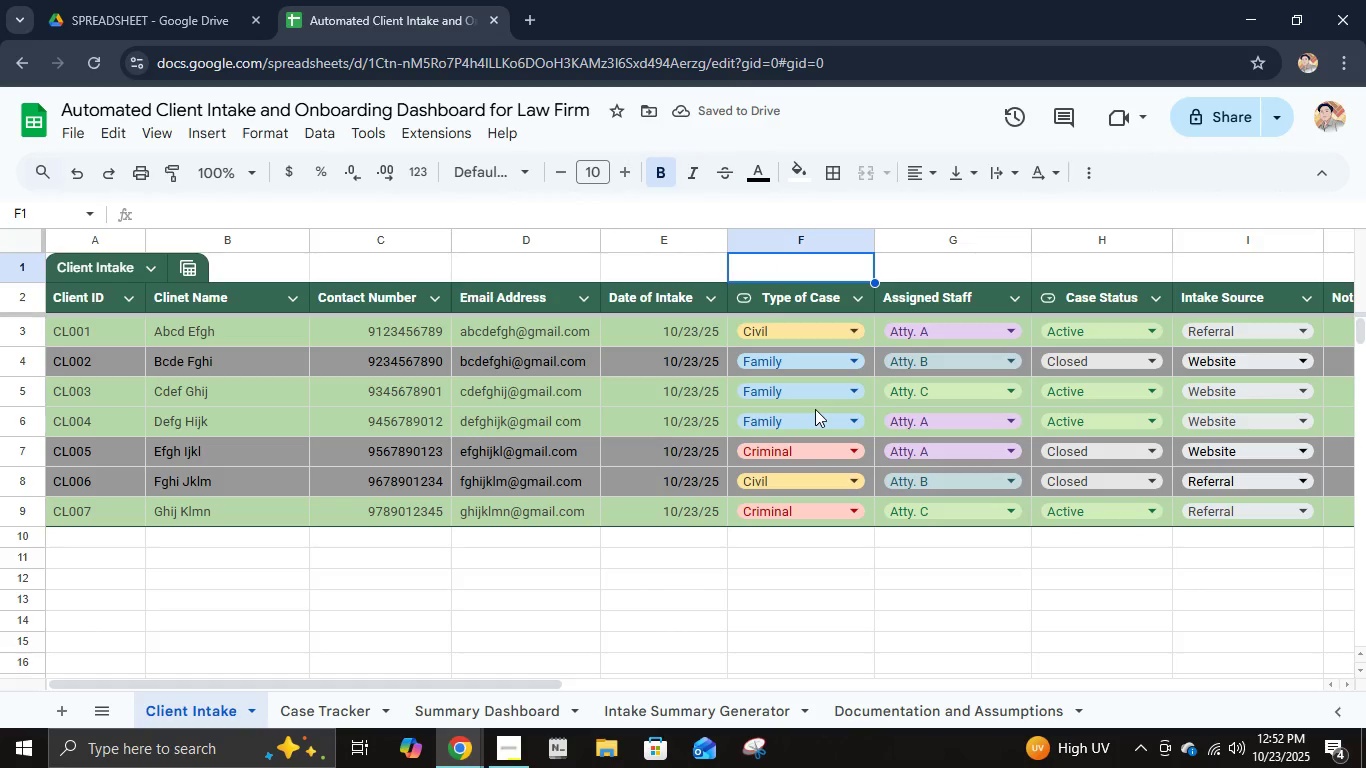 
key(Control+ControlLeft)
 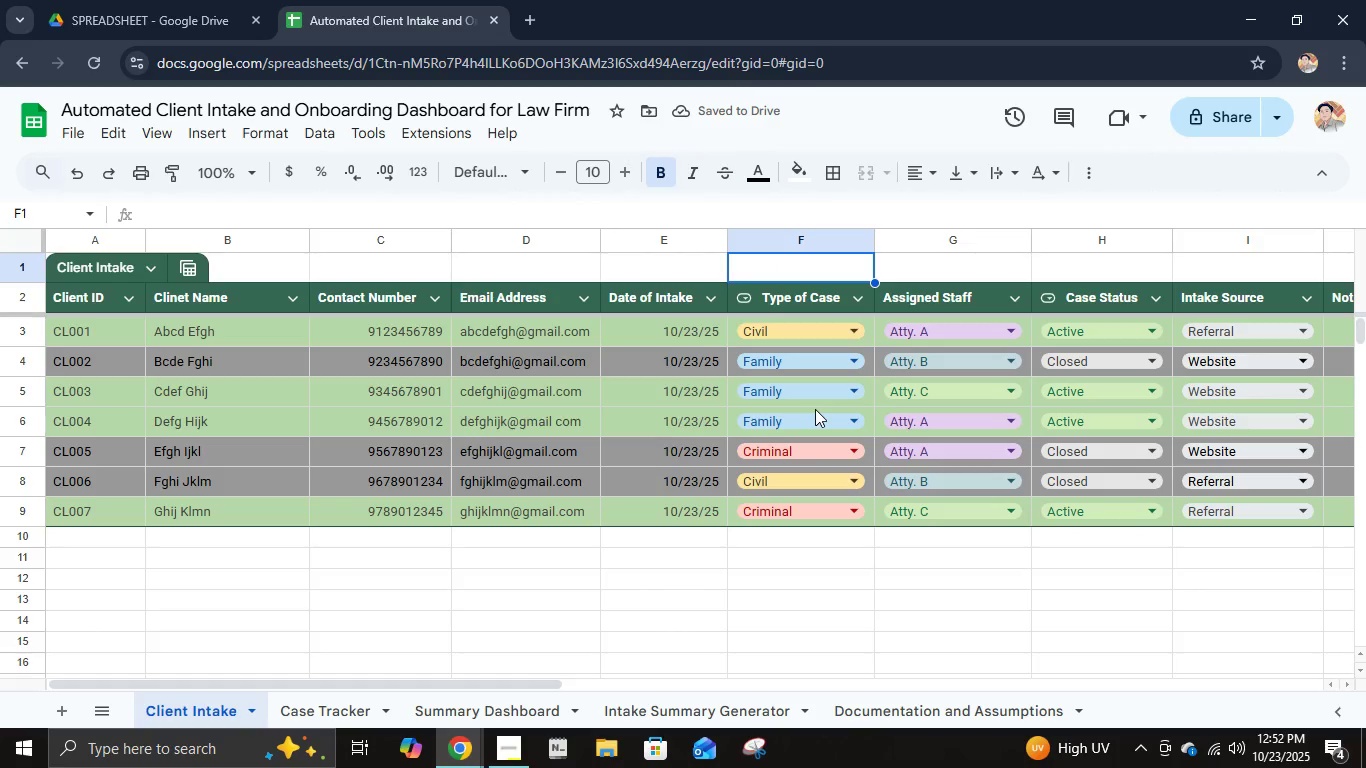 
key(Control+Z)
 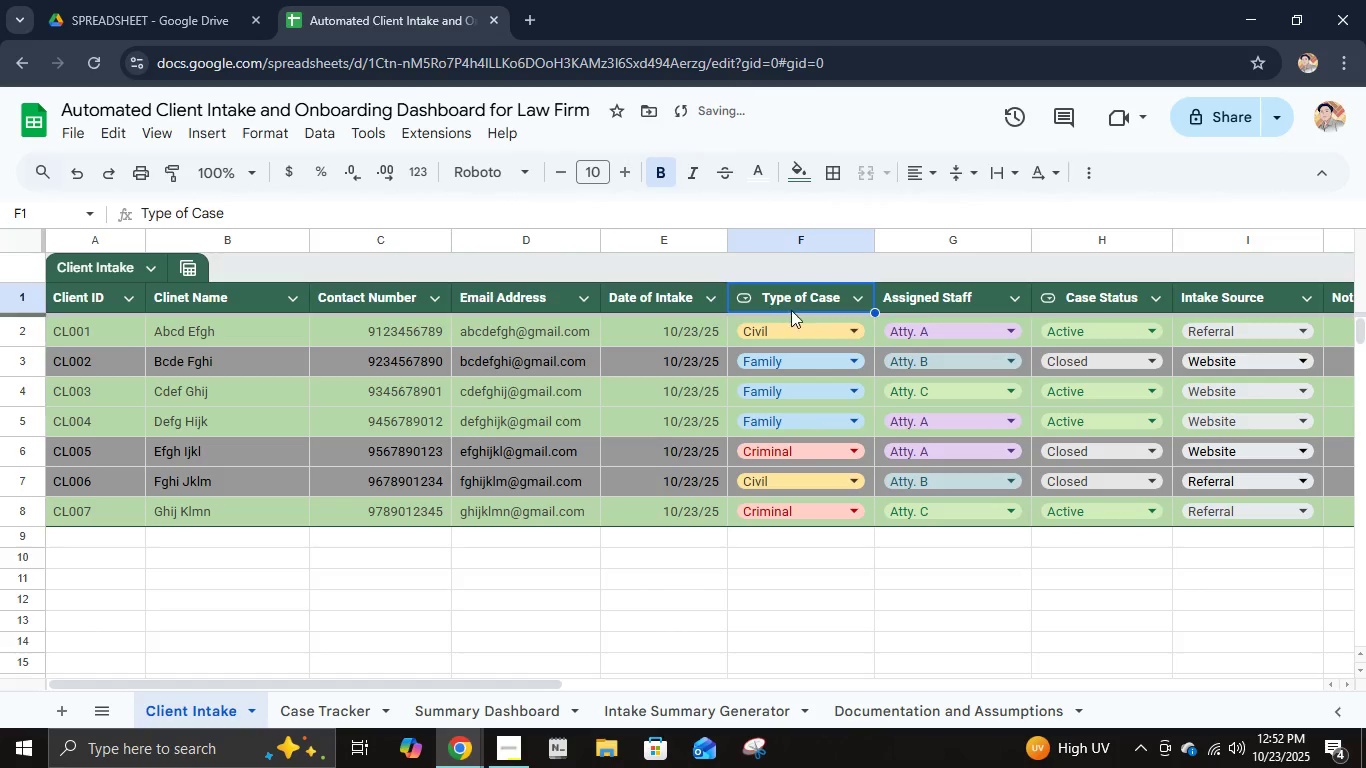 
right_click([789, 302])
 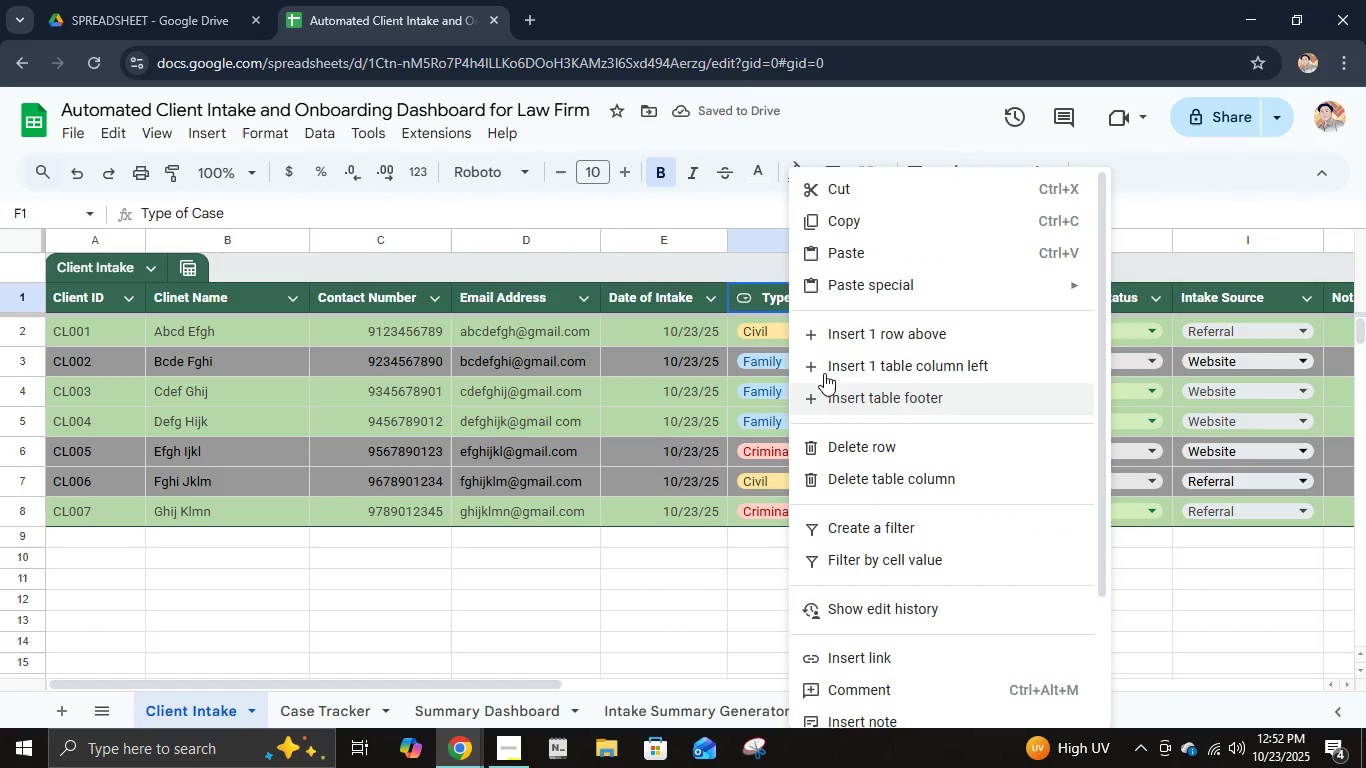 
left_click([837, 362])
 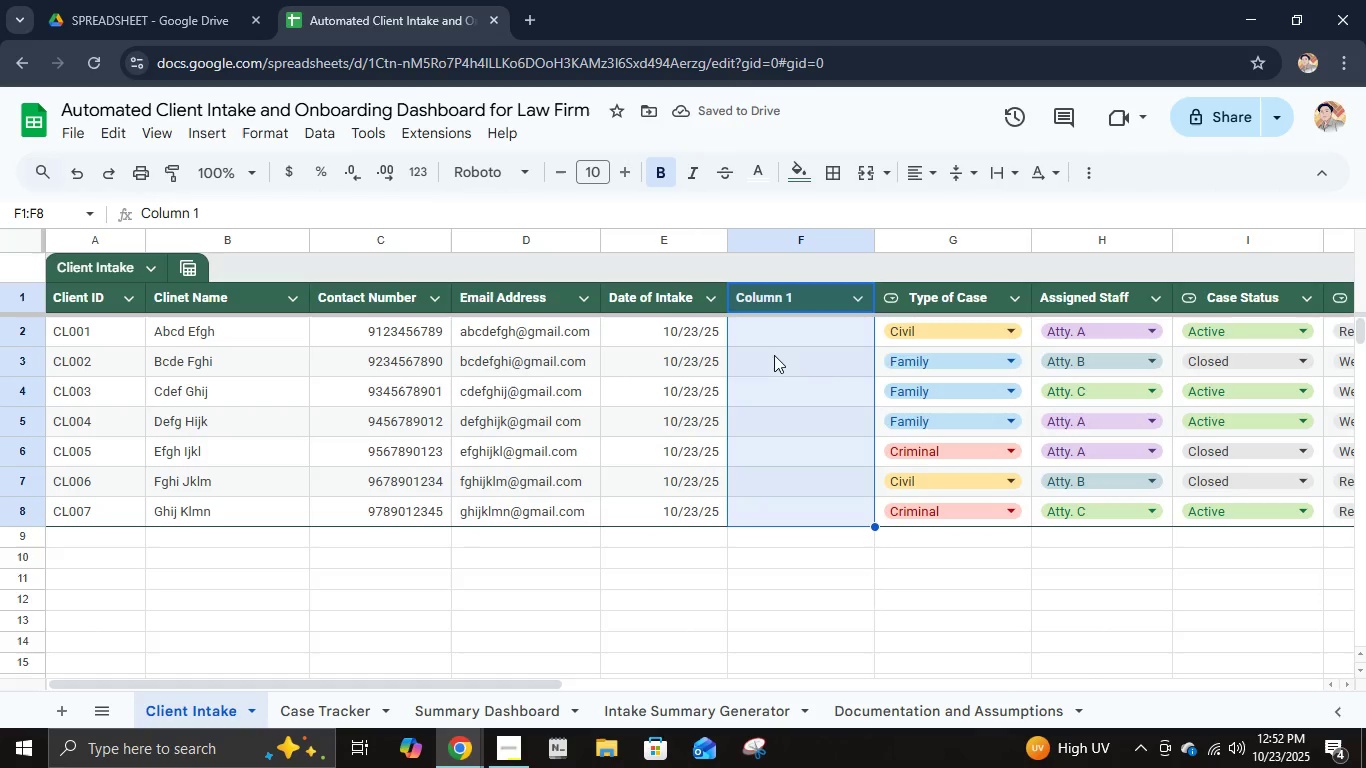 
wait(6.83)
 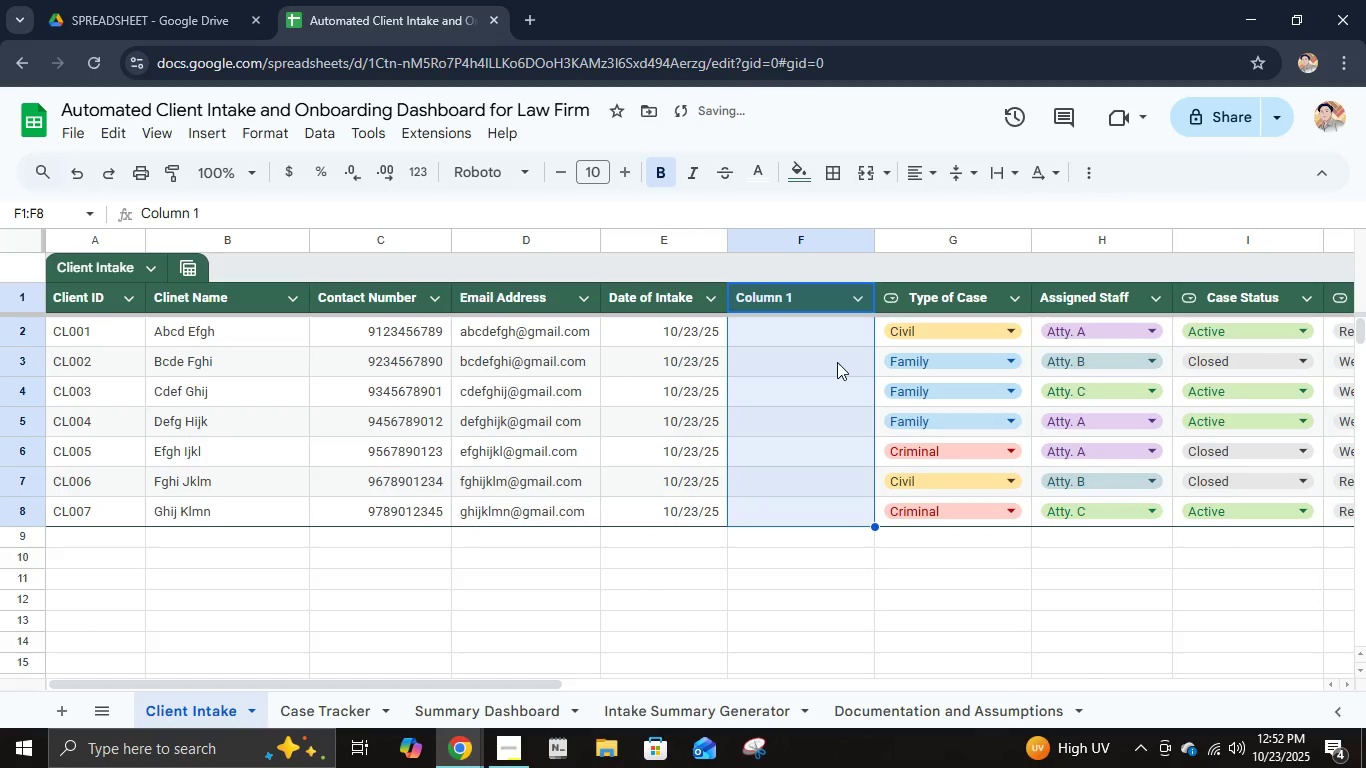 
left_click([1241, 346])
 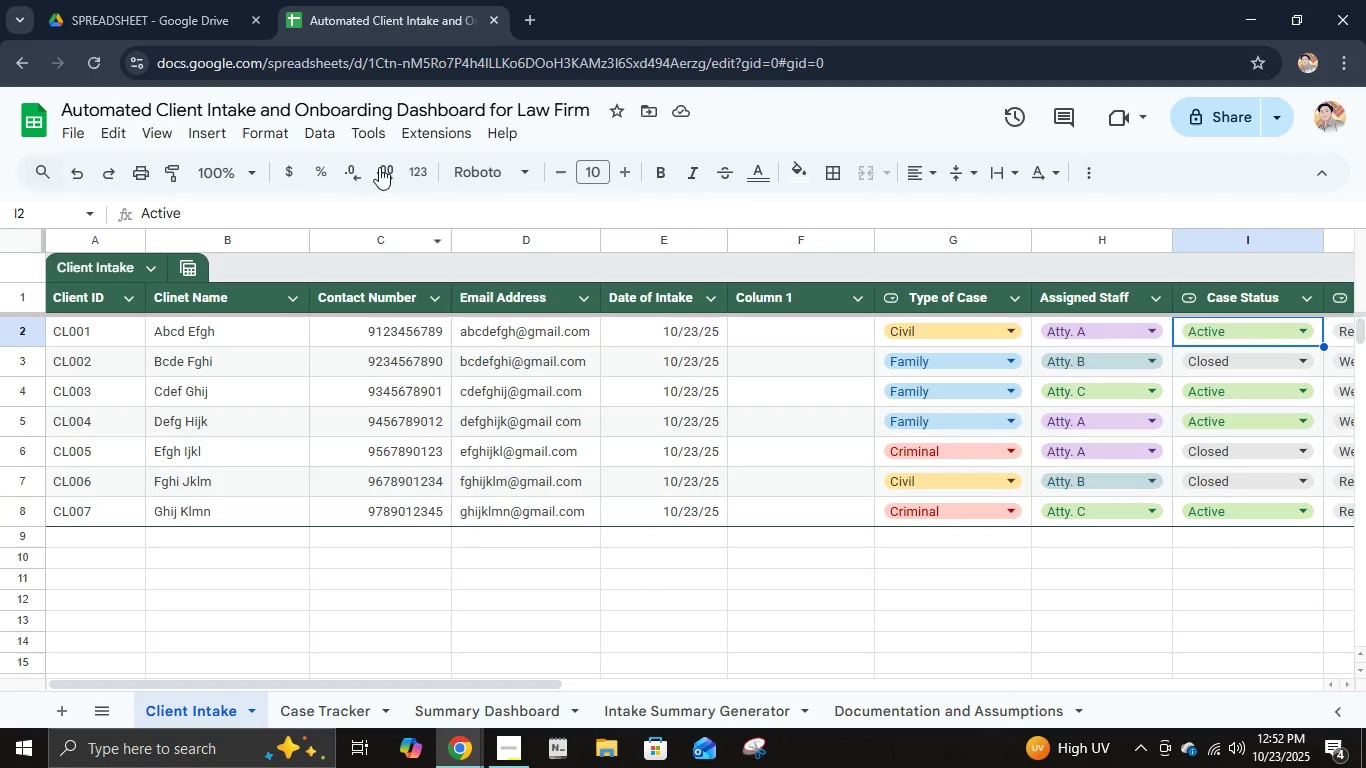 
left_click([321, 131])
 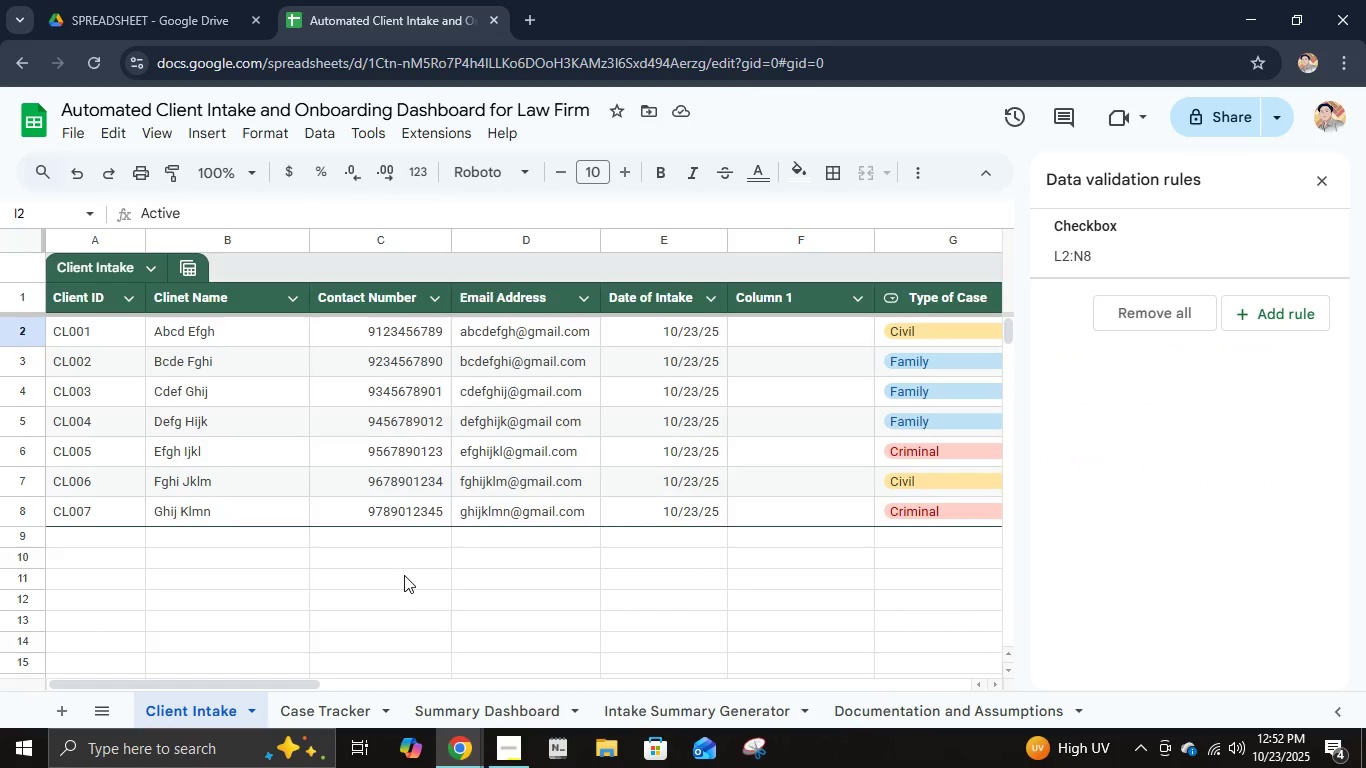 
wait(6.08)
 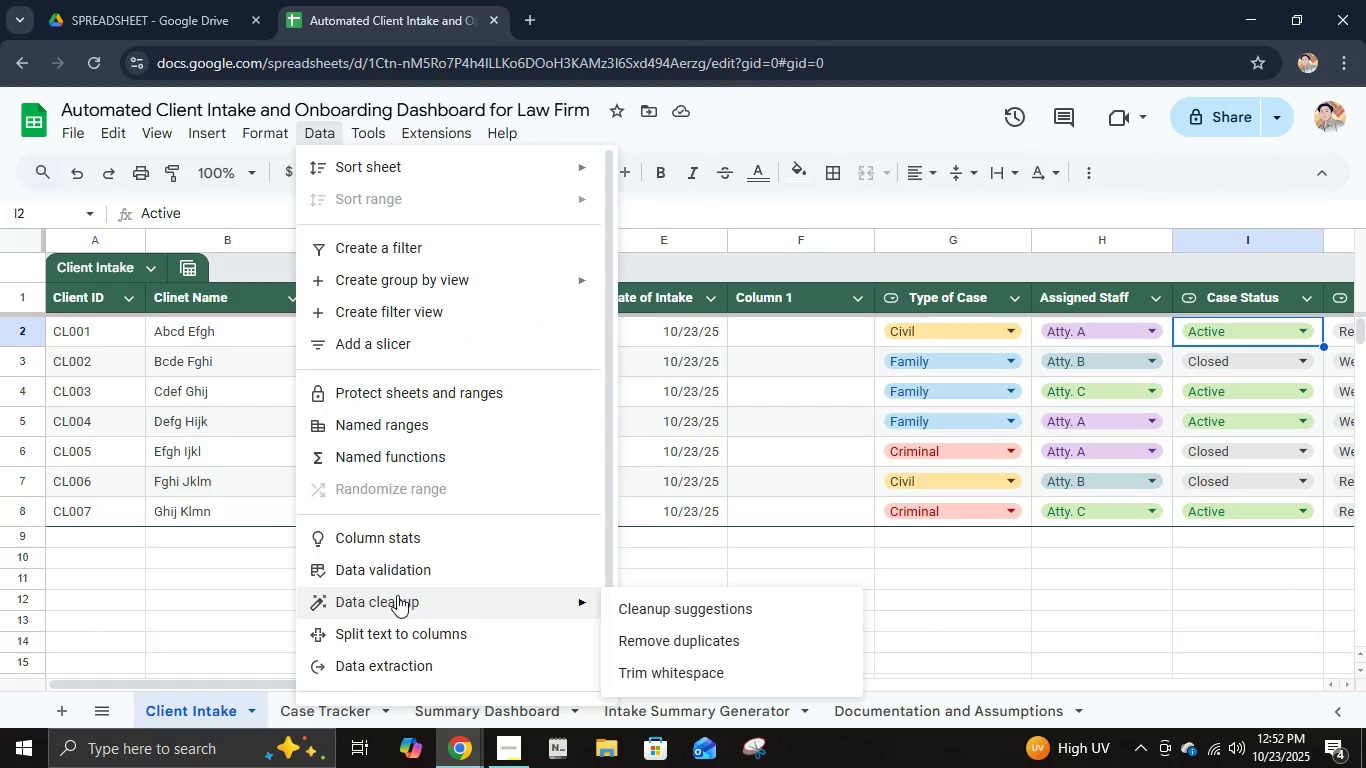 
left_click([1329, 175])
 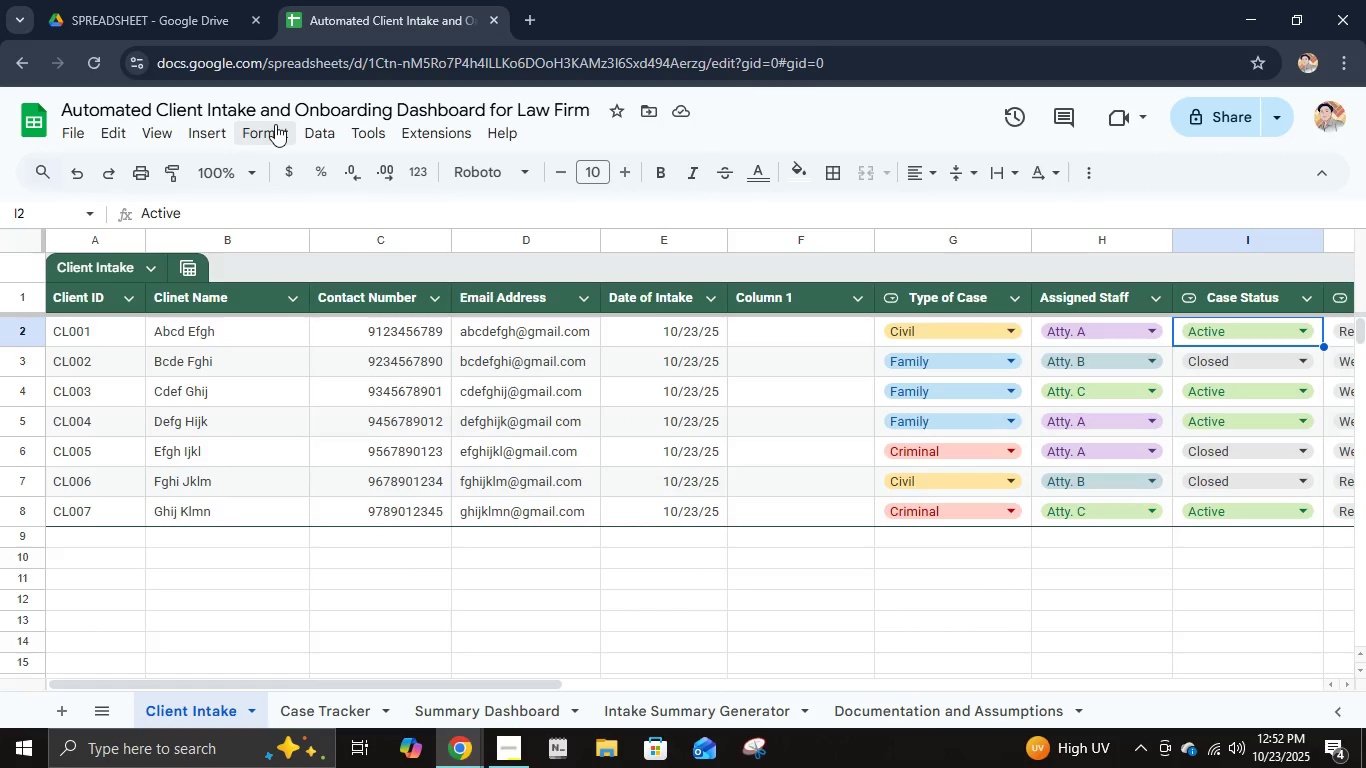 
left_click([275, 129])
 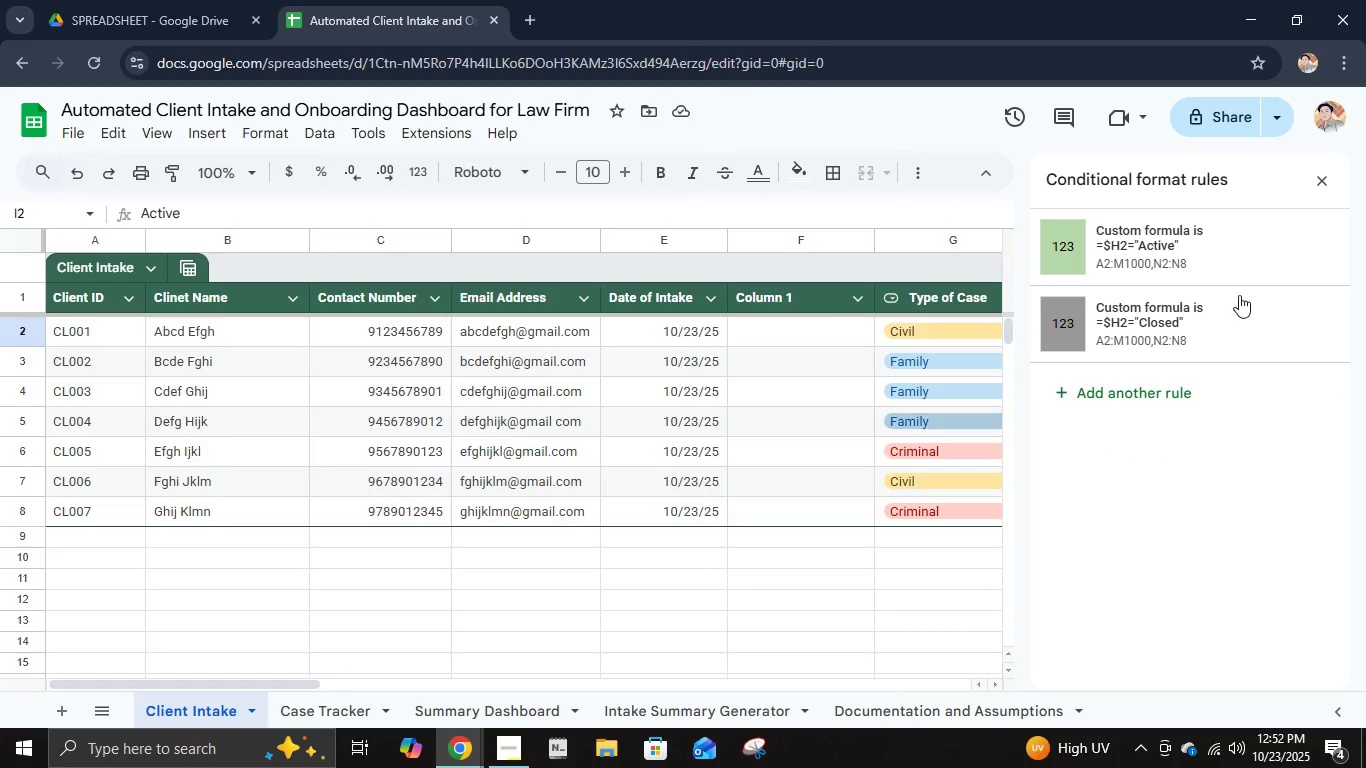 
left_click([1181, 272])
 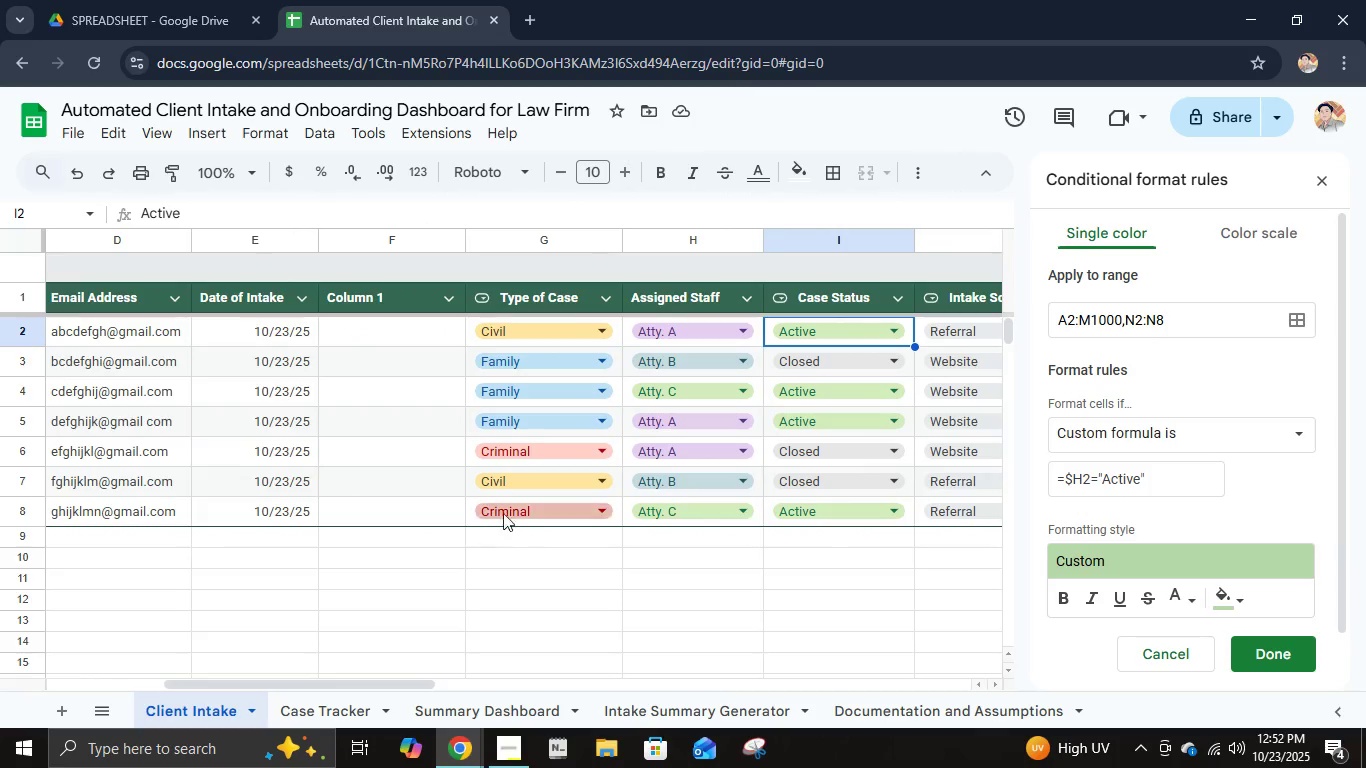 
wait(11.96)
 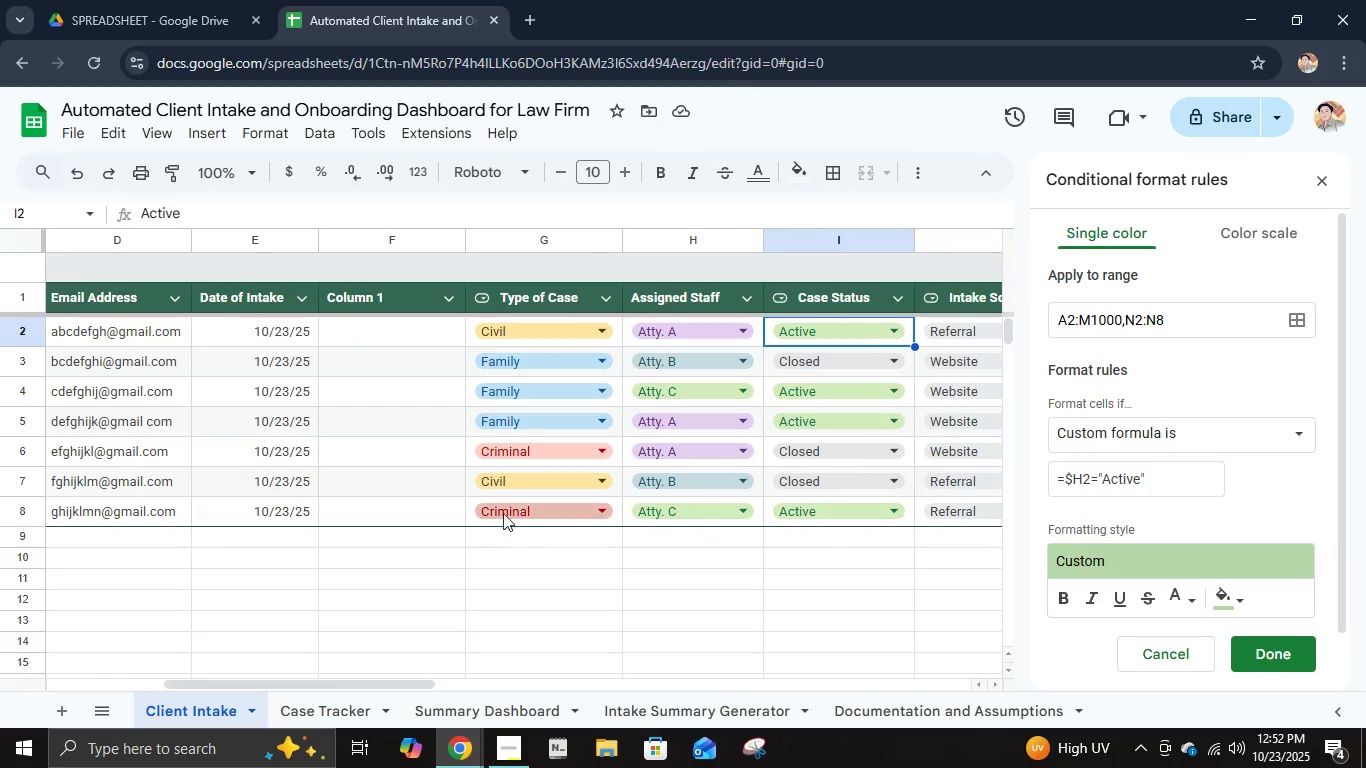 
left_click([1083, 474])
 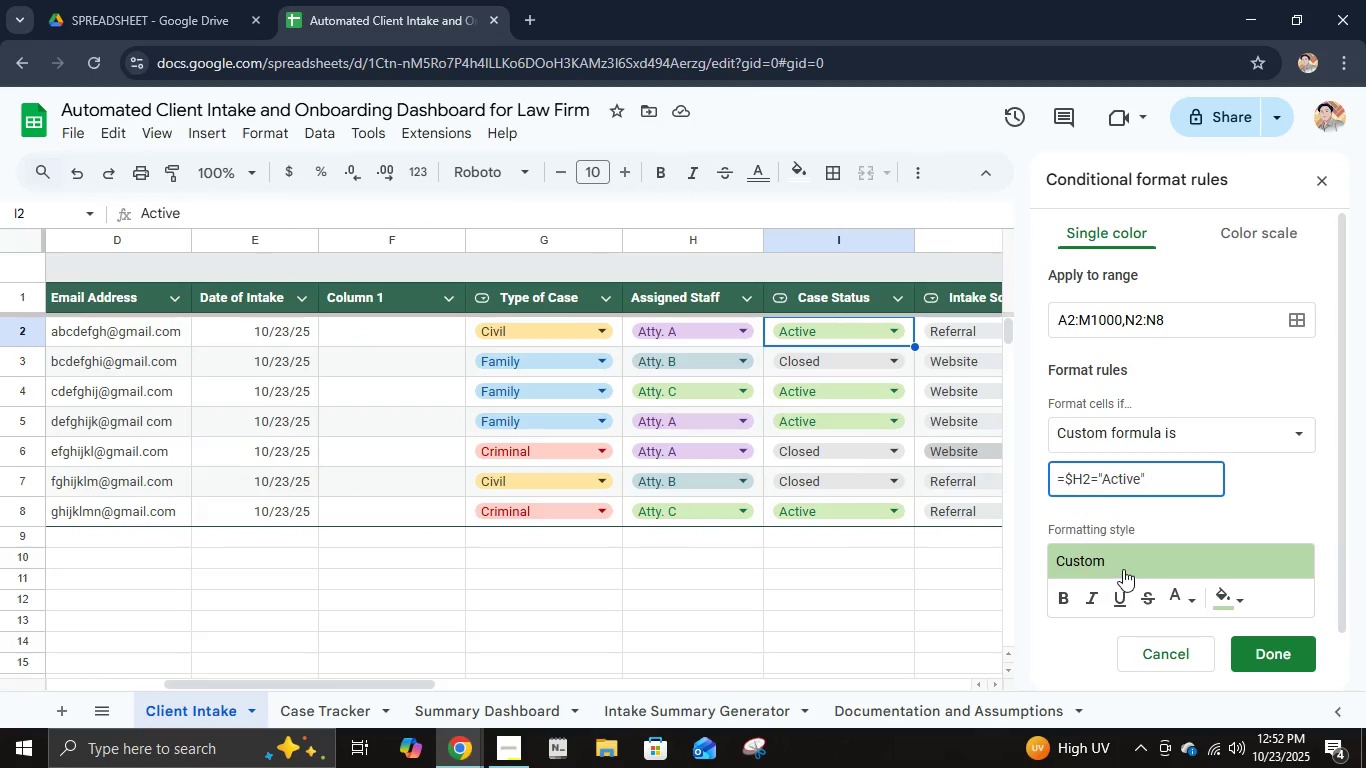 
key(Backspace)
 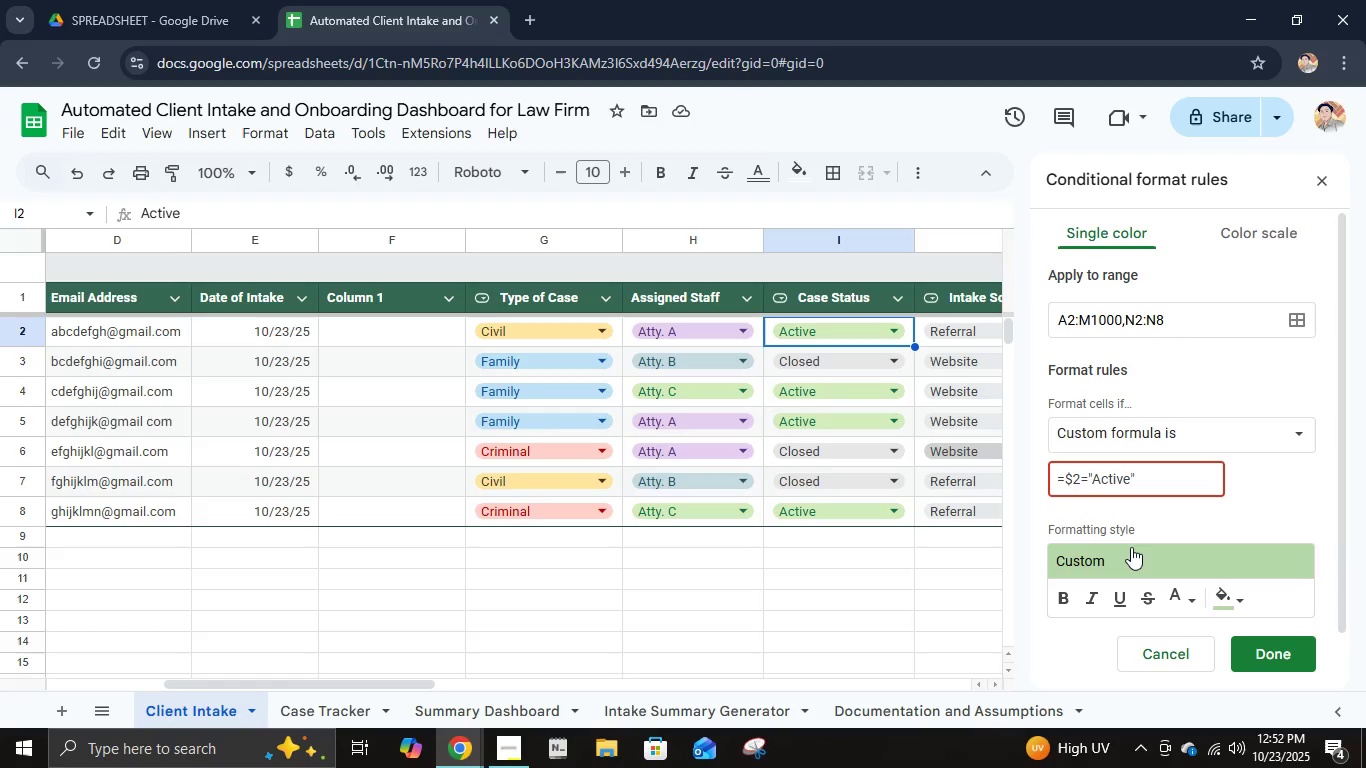 
key(Shift+I)
 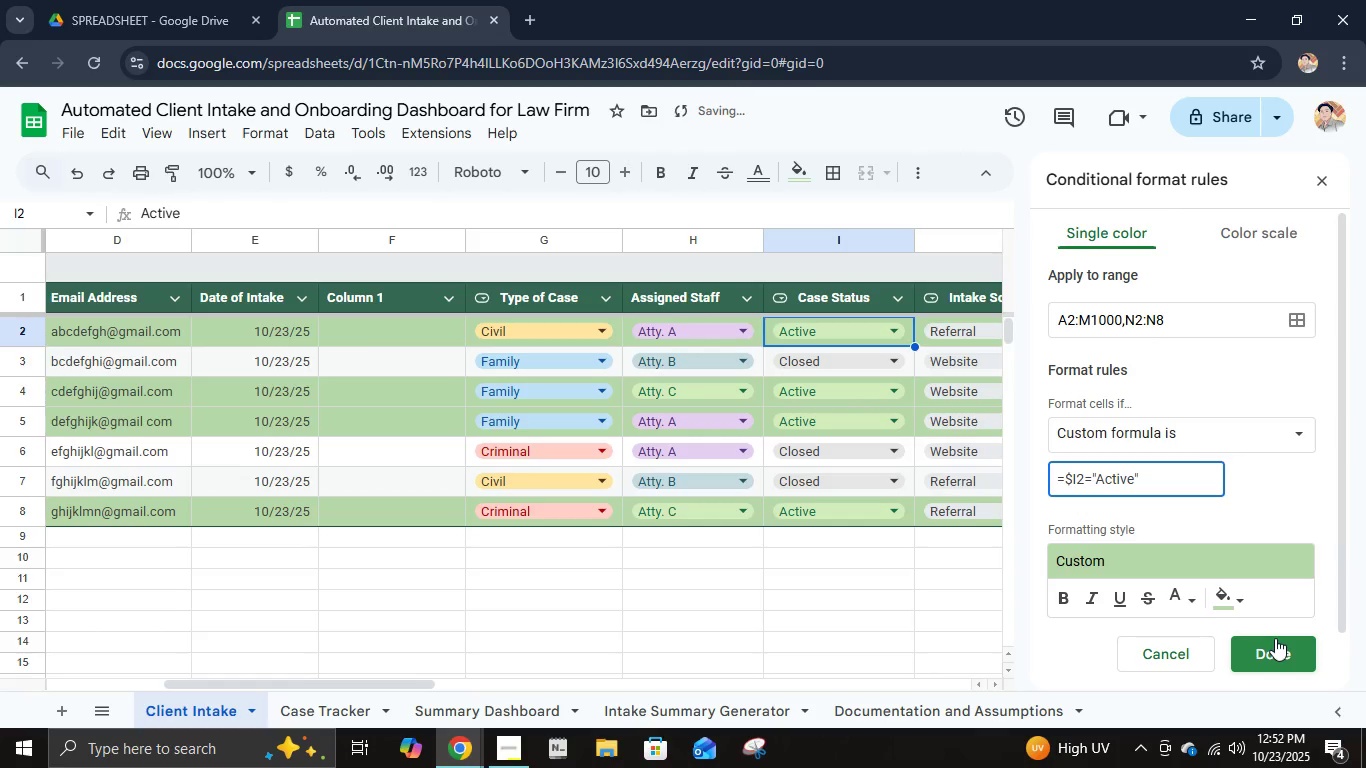 
left_click([1275, 638])
 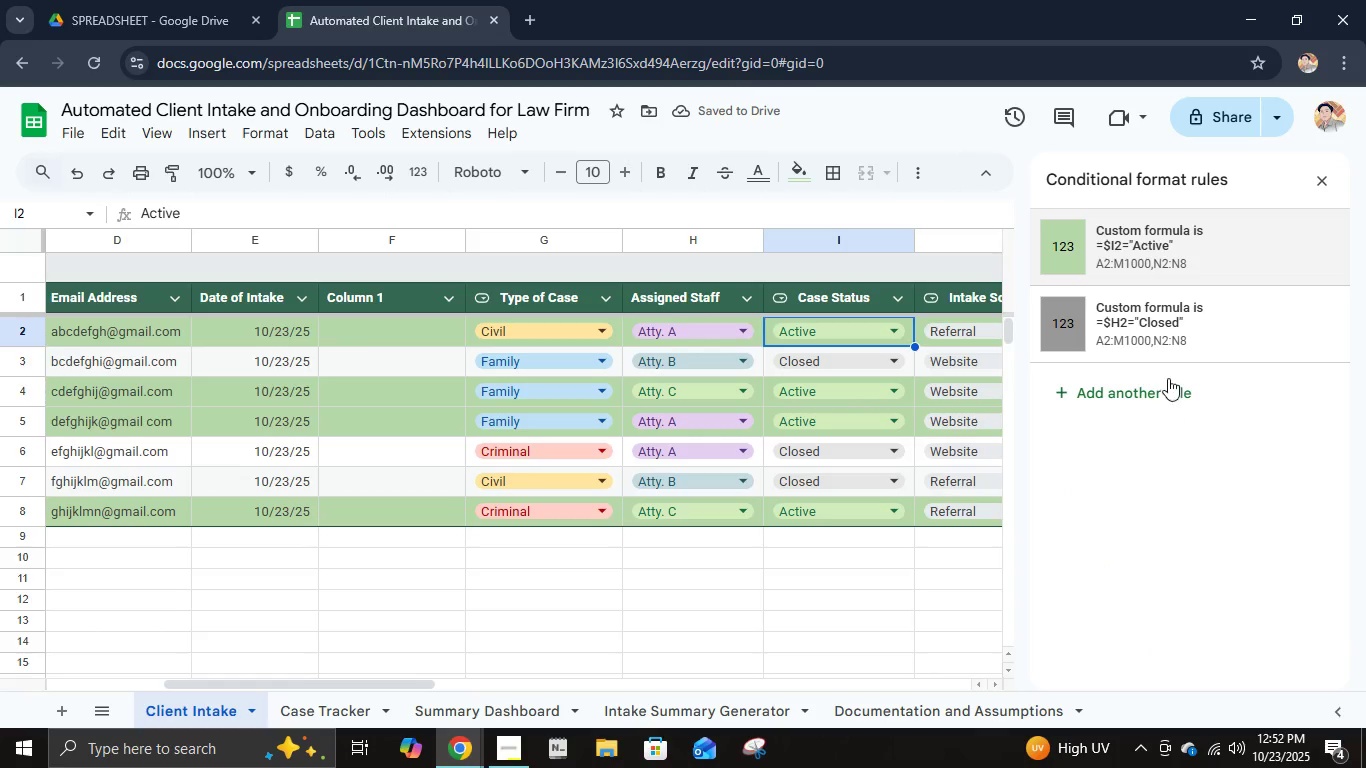 
left_click([1160, 349])
 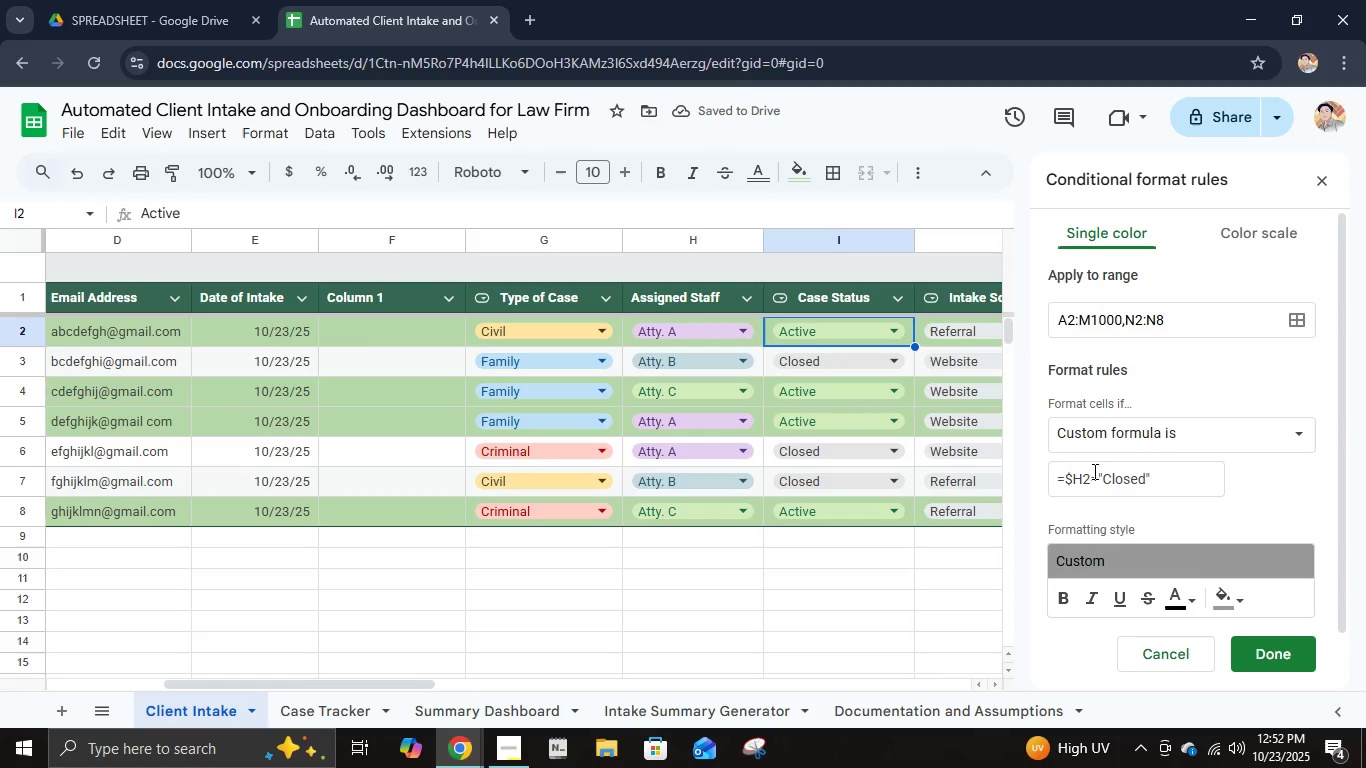 
left_click([1082, 471])
 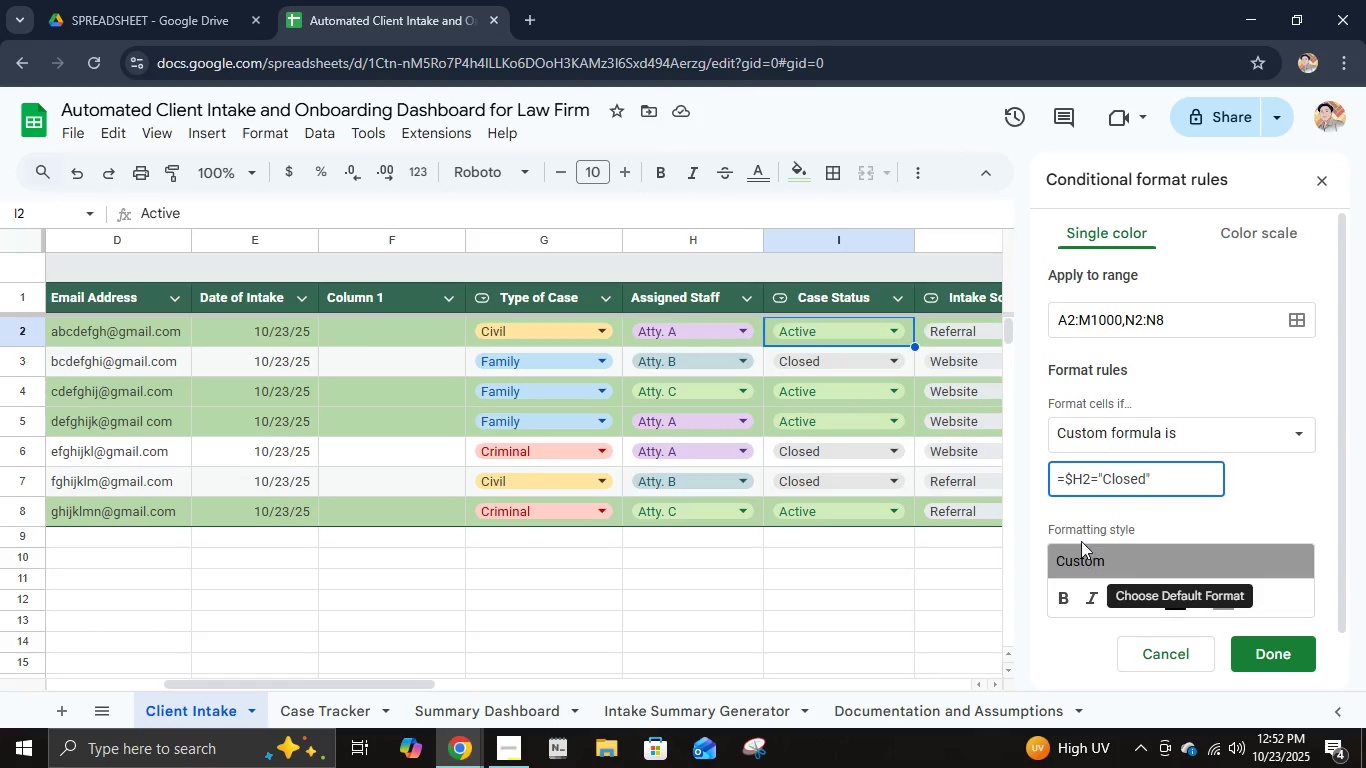 
key(Backspace)
 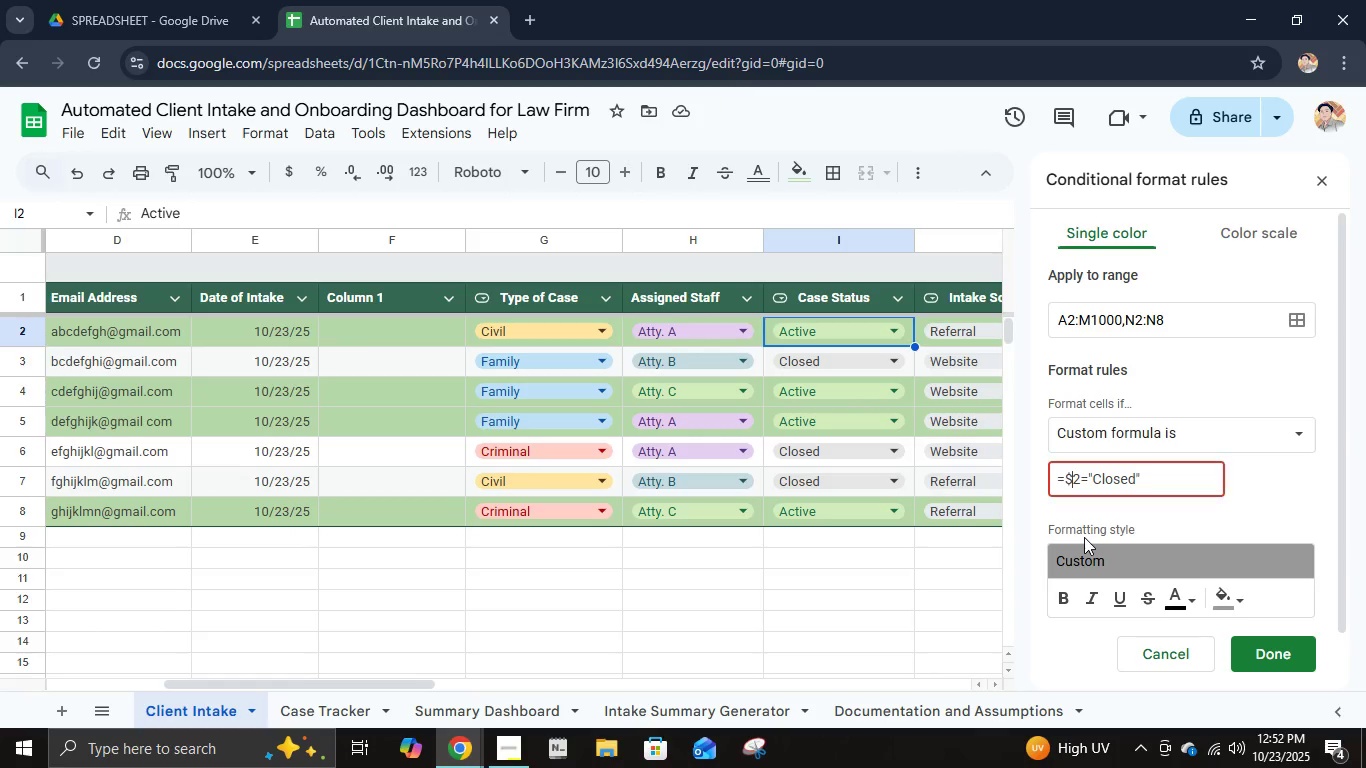 
key(Shift+I)
 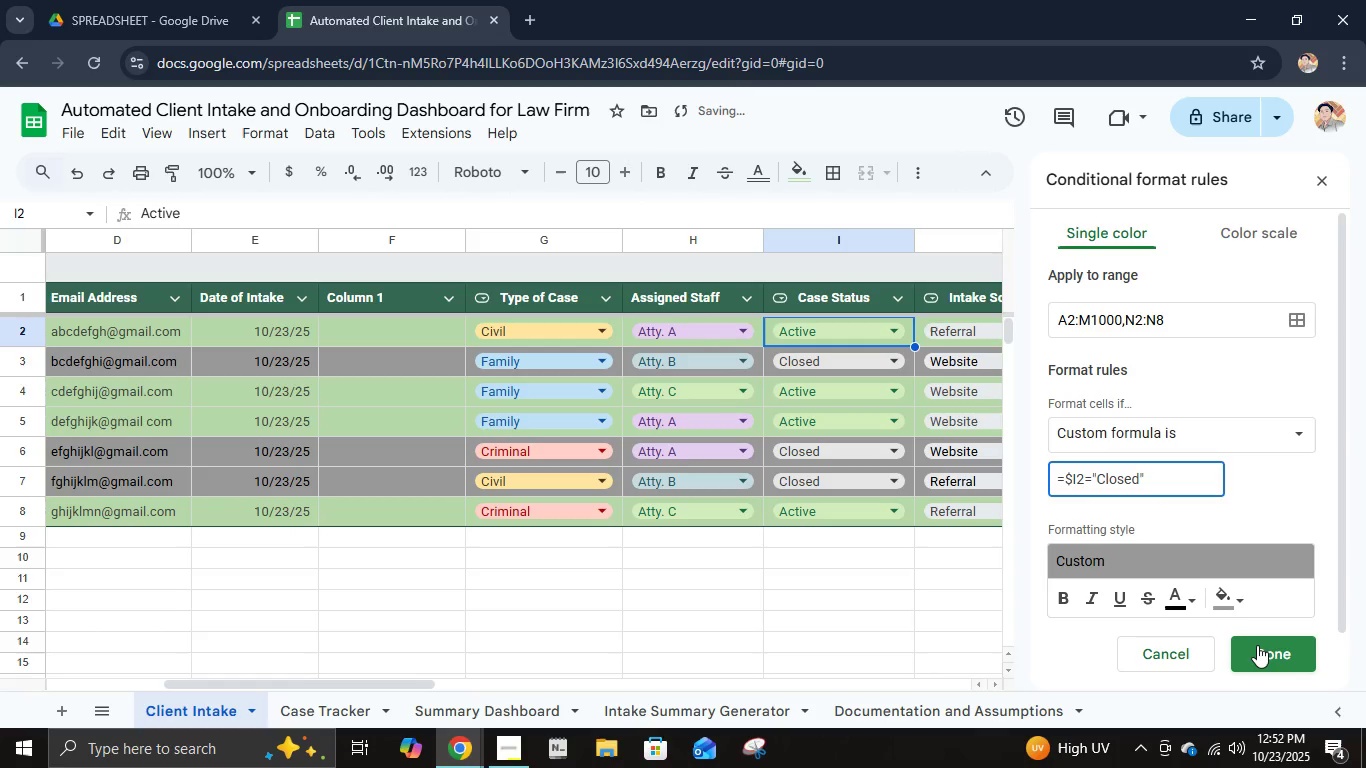 
left_click([1260, 649])
 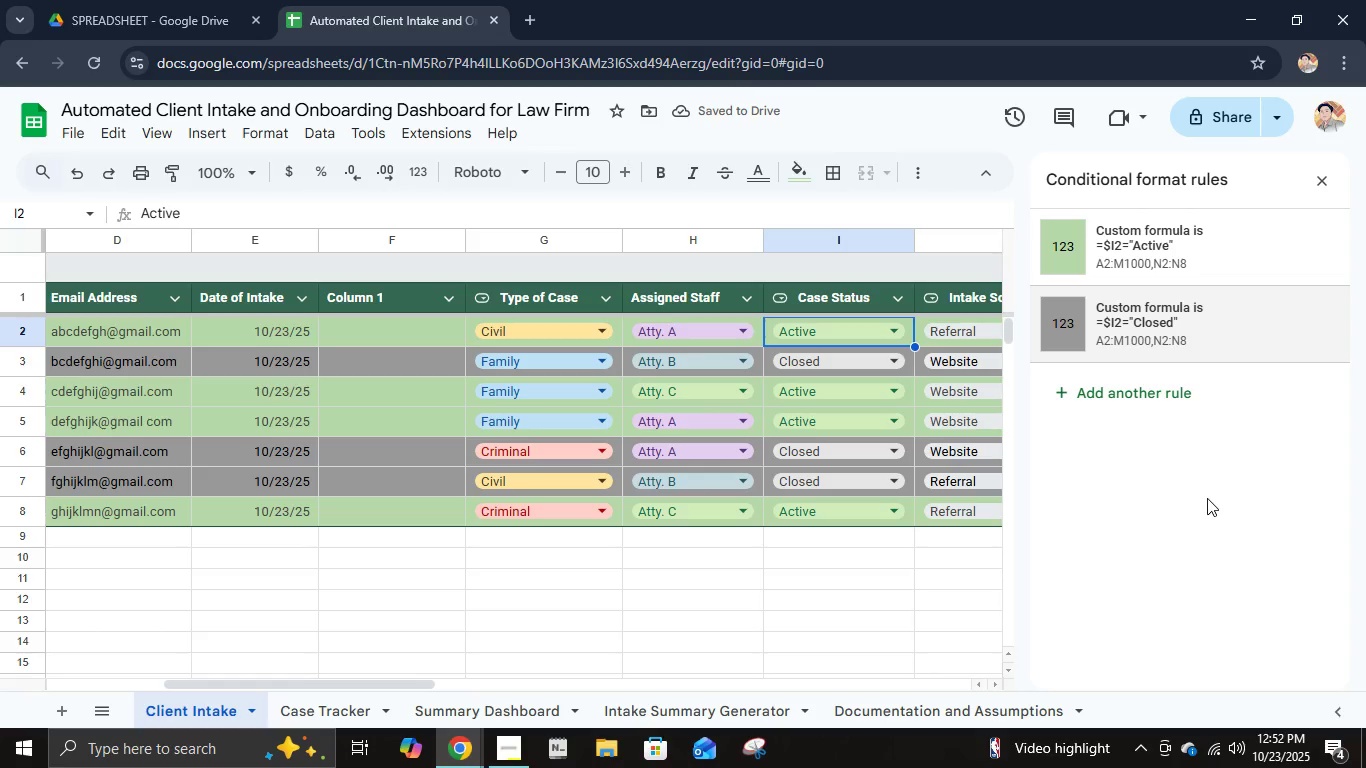 
left_click([1325, 183])
 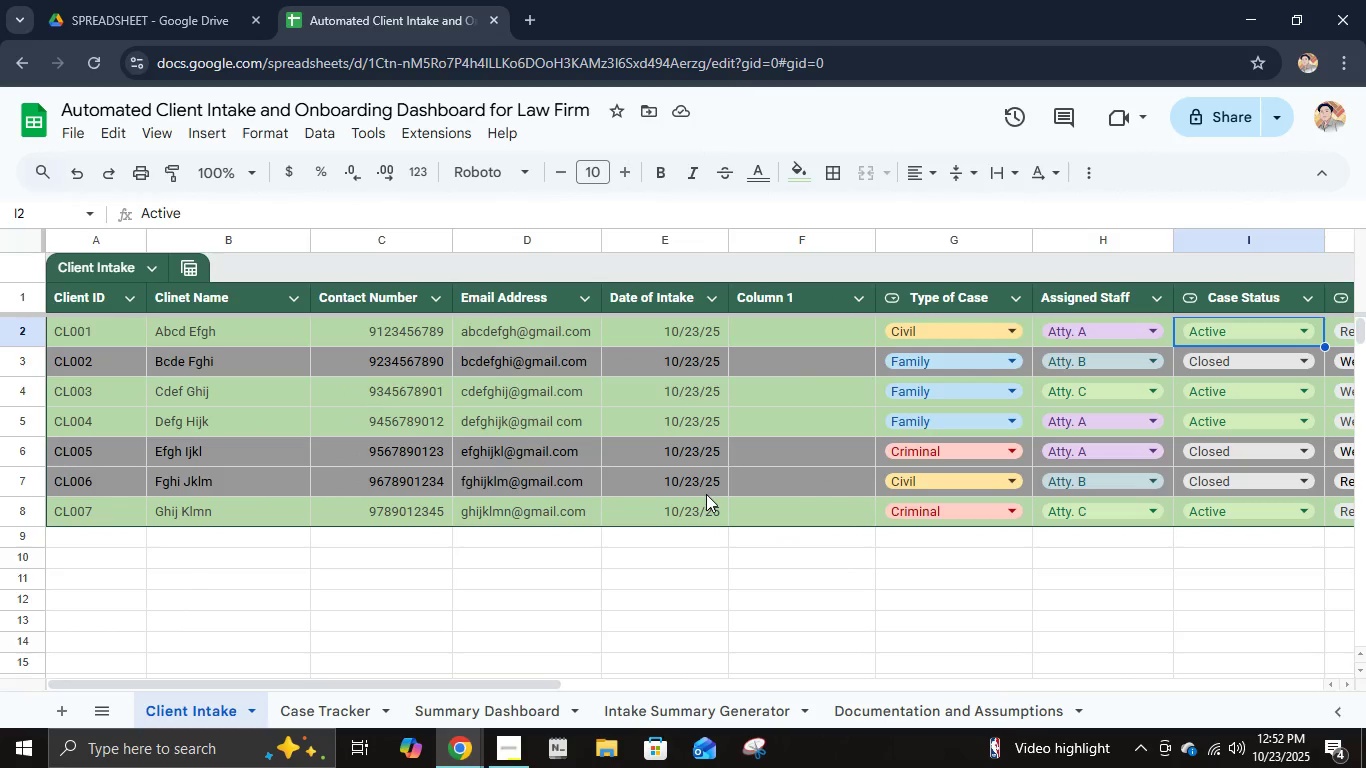 
wait(6.98)
 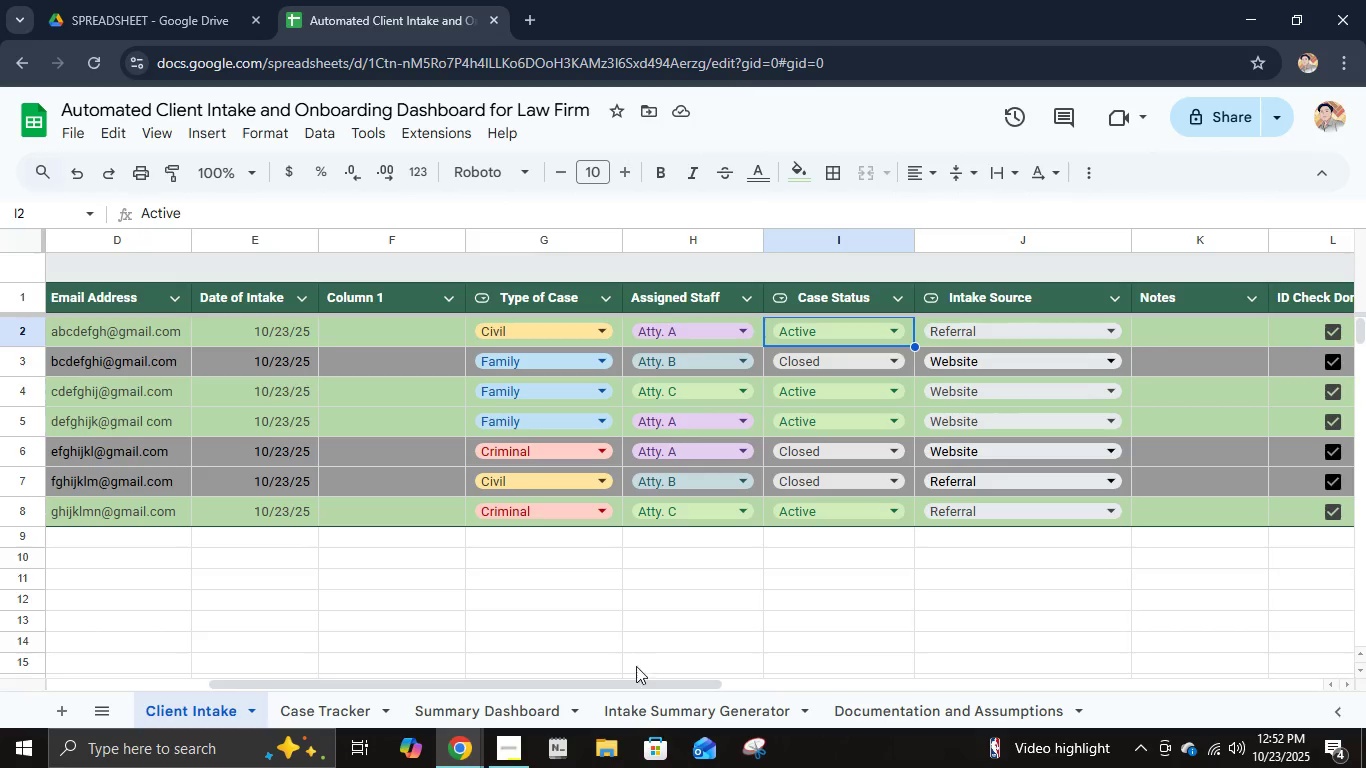 
scroll: coordinate [720, 482], scroll_direction: down, amount: 1.0
 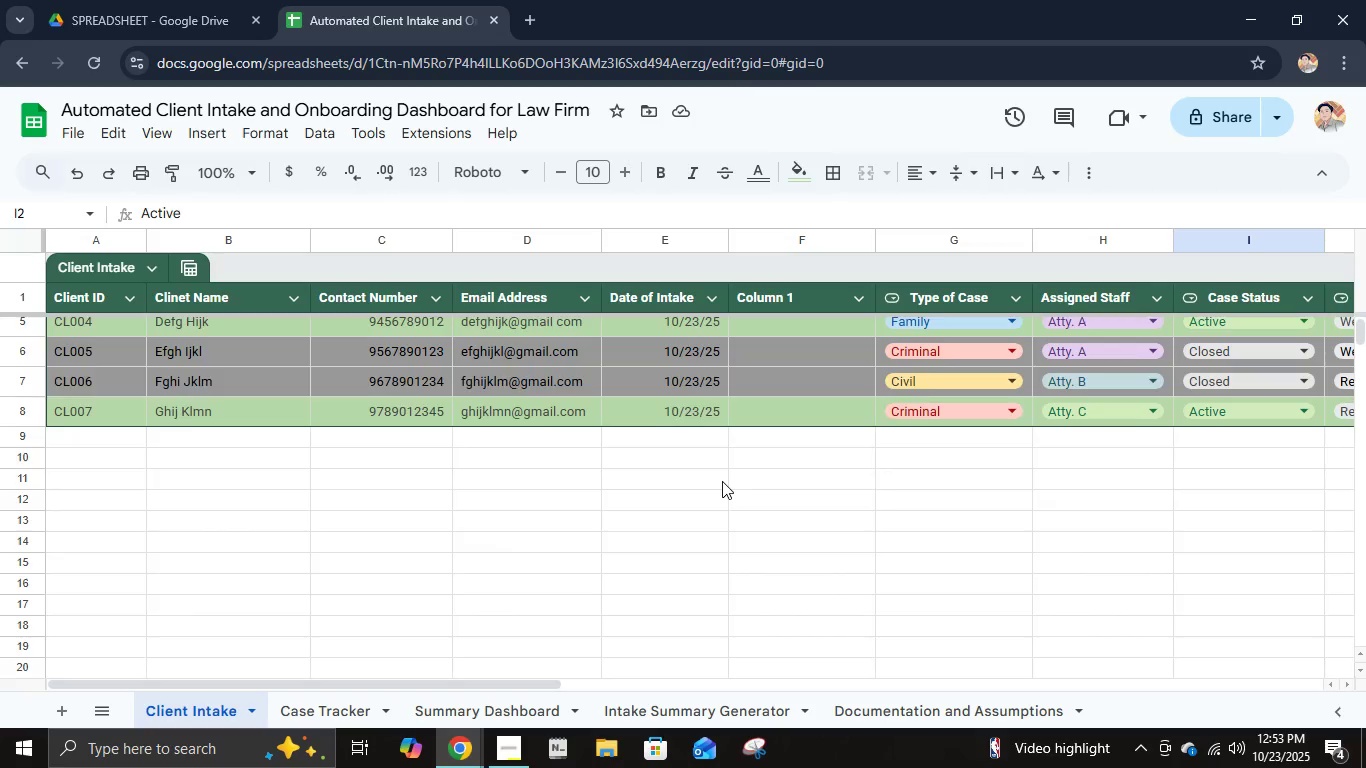 
scroll: coordinate [722, 481], scroll_direction: up, amount: 5.0
 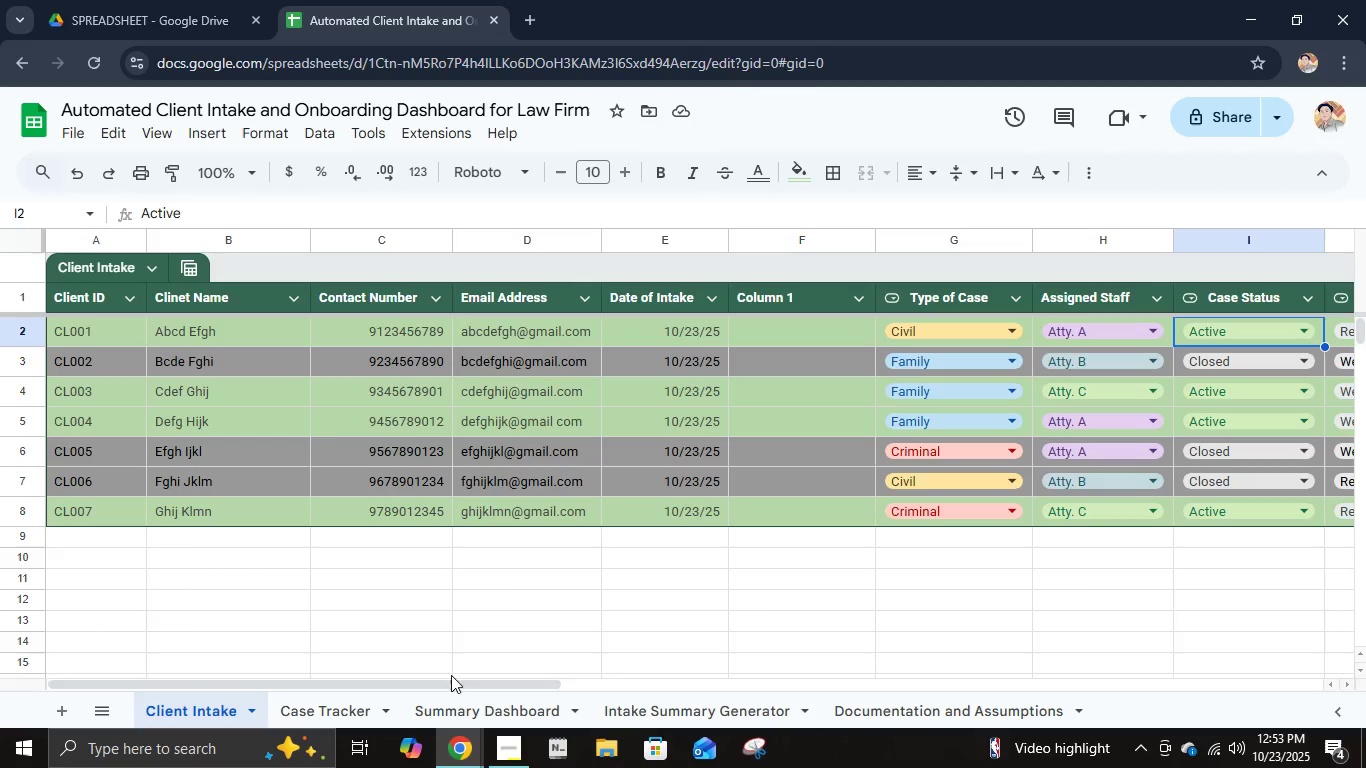 
left_click([449, 698])
 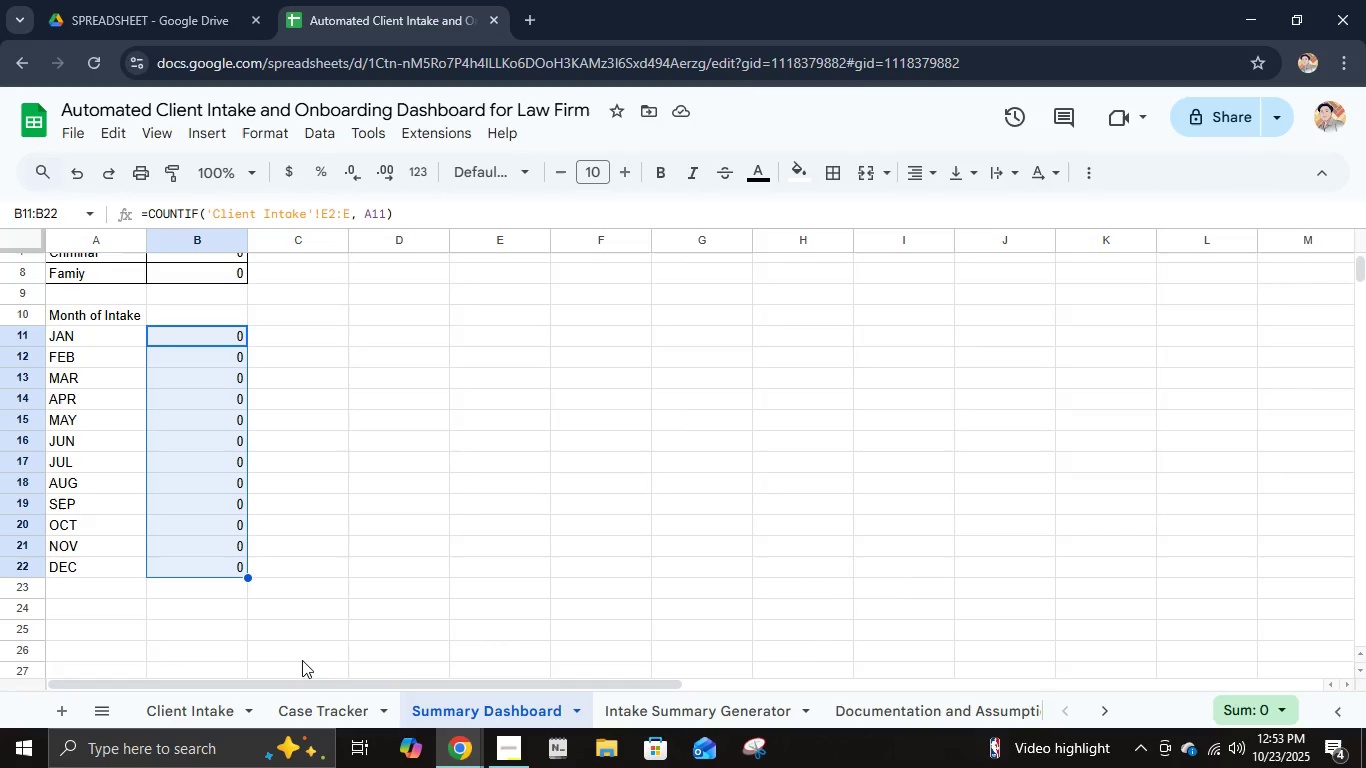 
left_click([220, 396])
 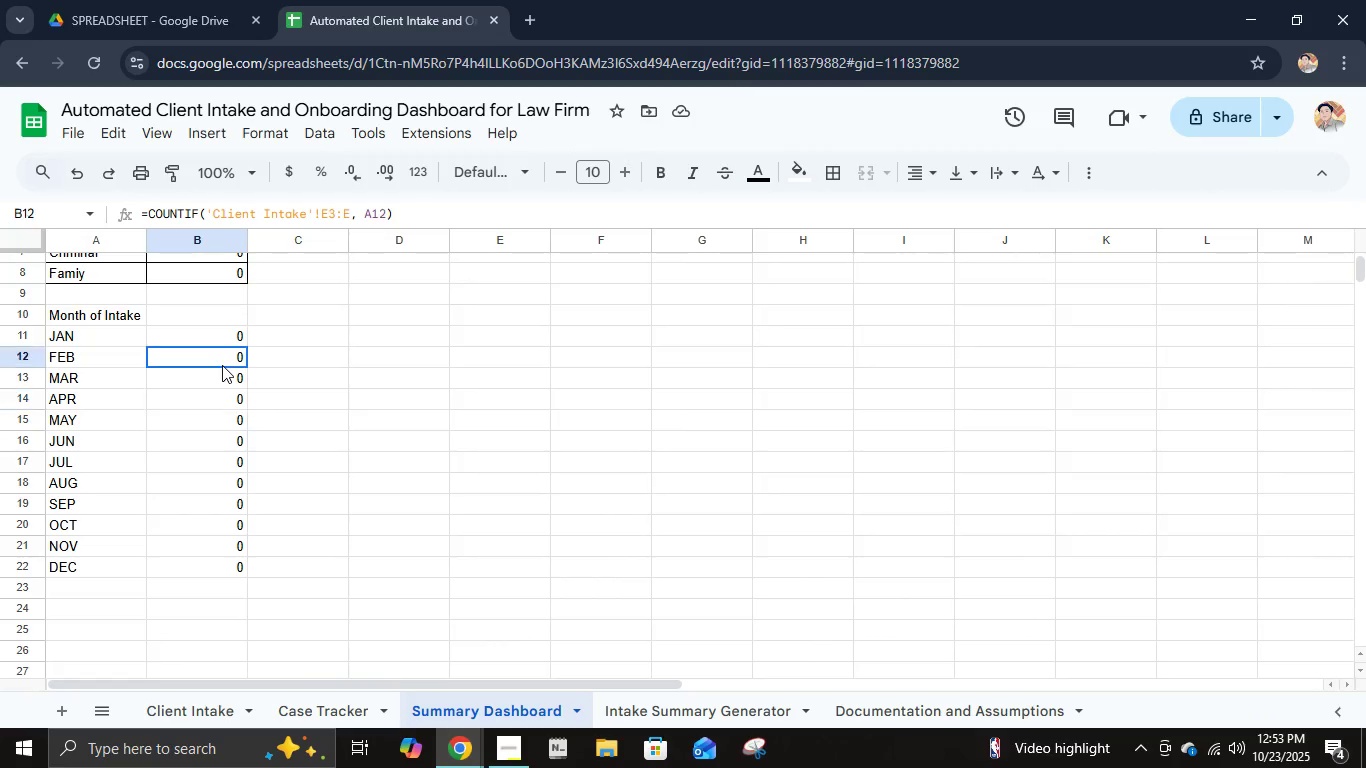 
left_click([222, 365])
 